 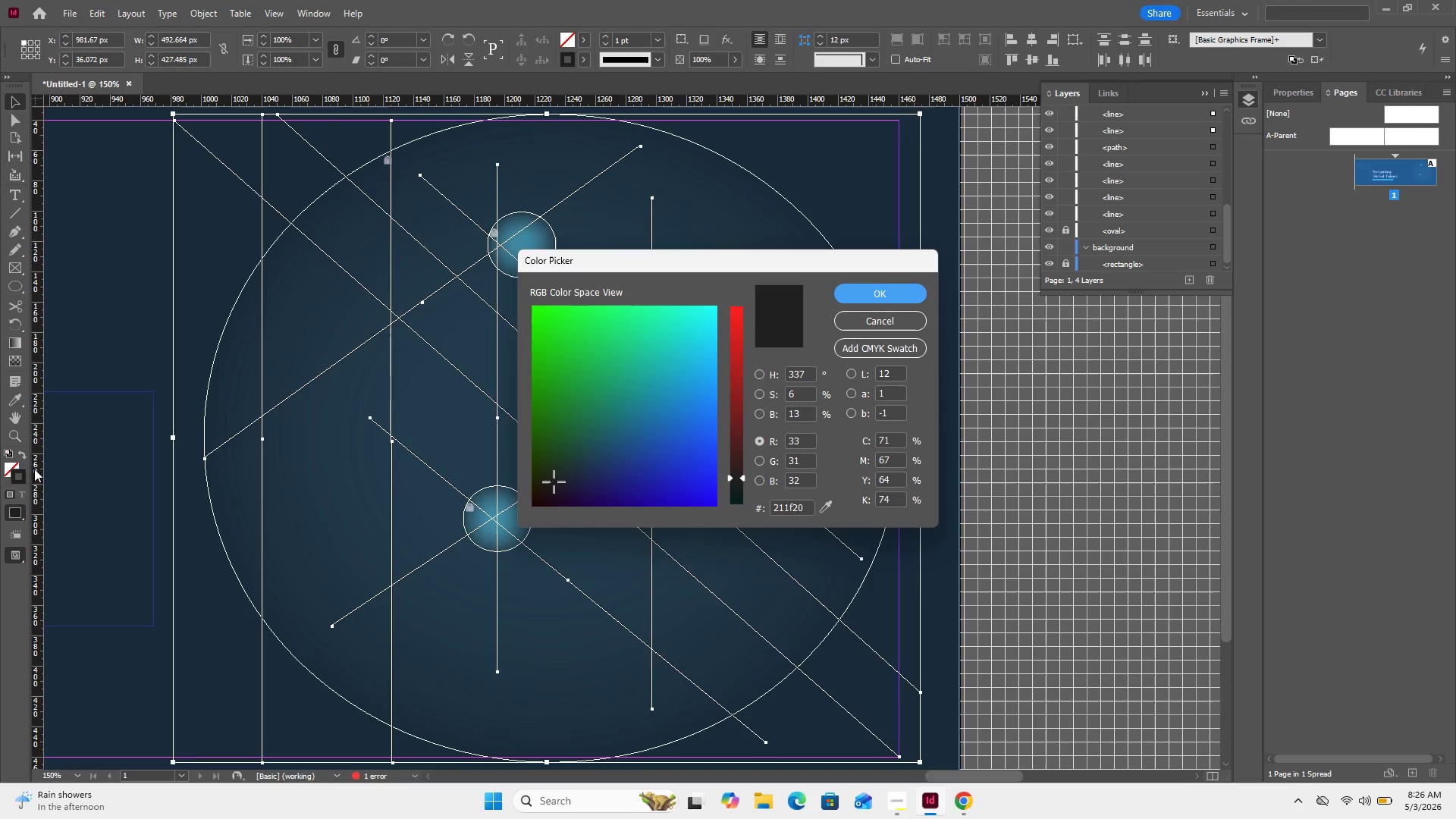 
double_click([778, 511])
 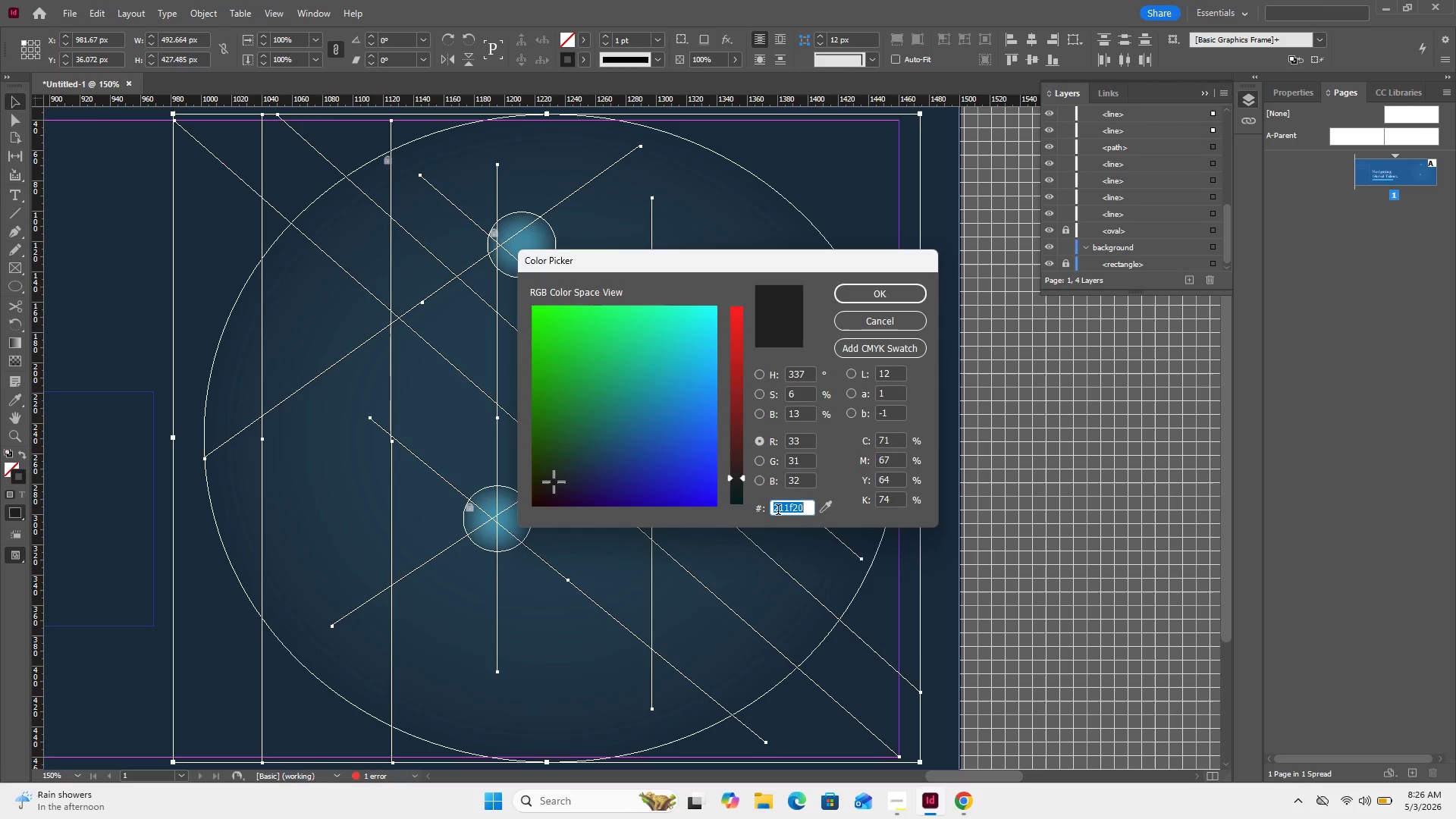 
key(Control+V)
 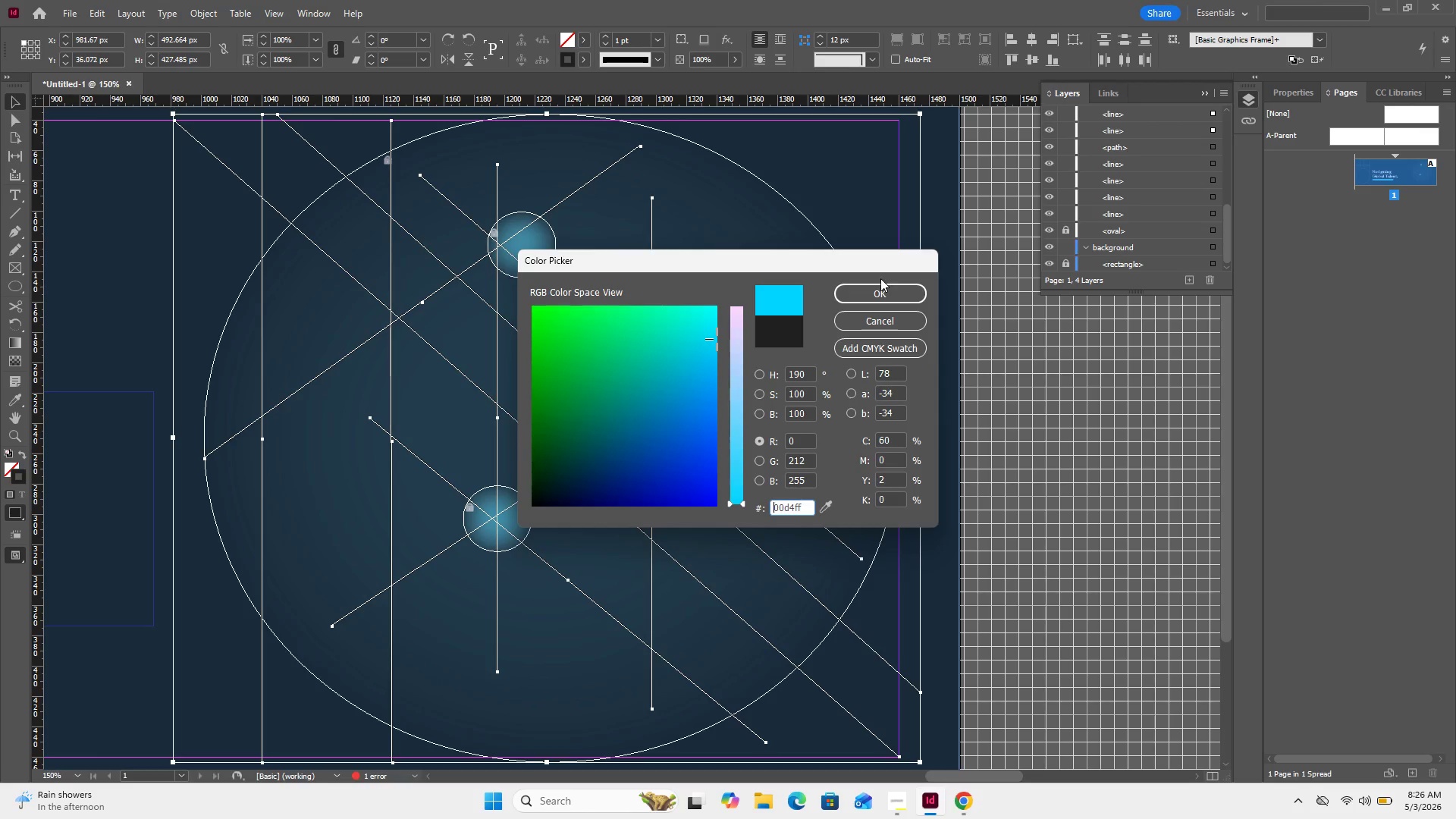 
left_click([880, 298])
 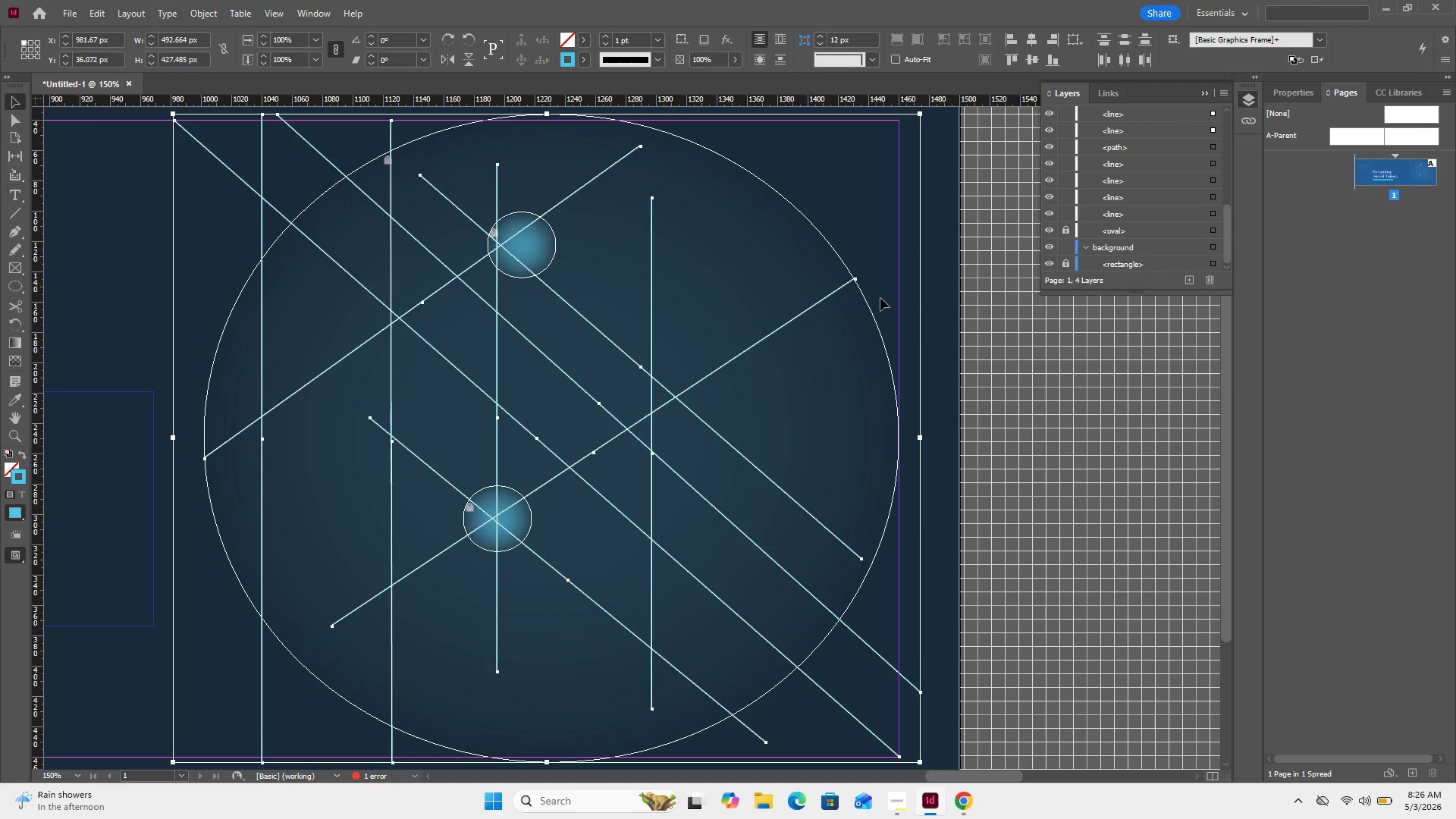 
left_click([883, 293])
 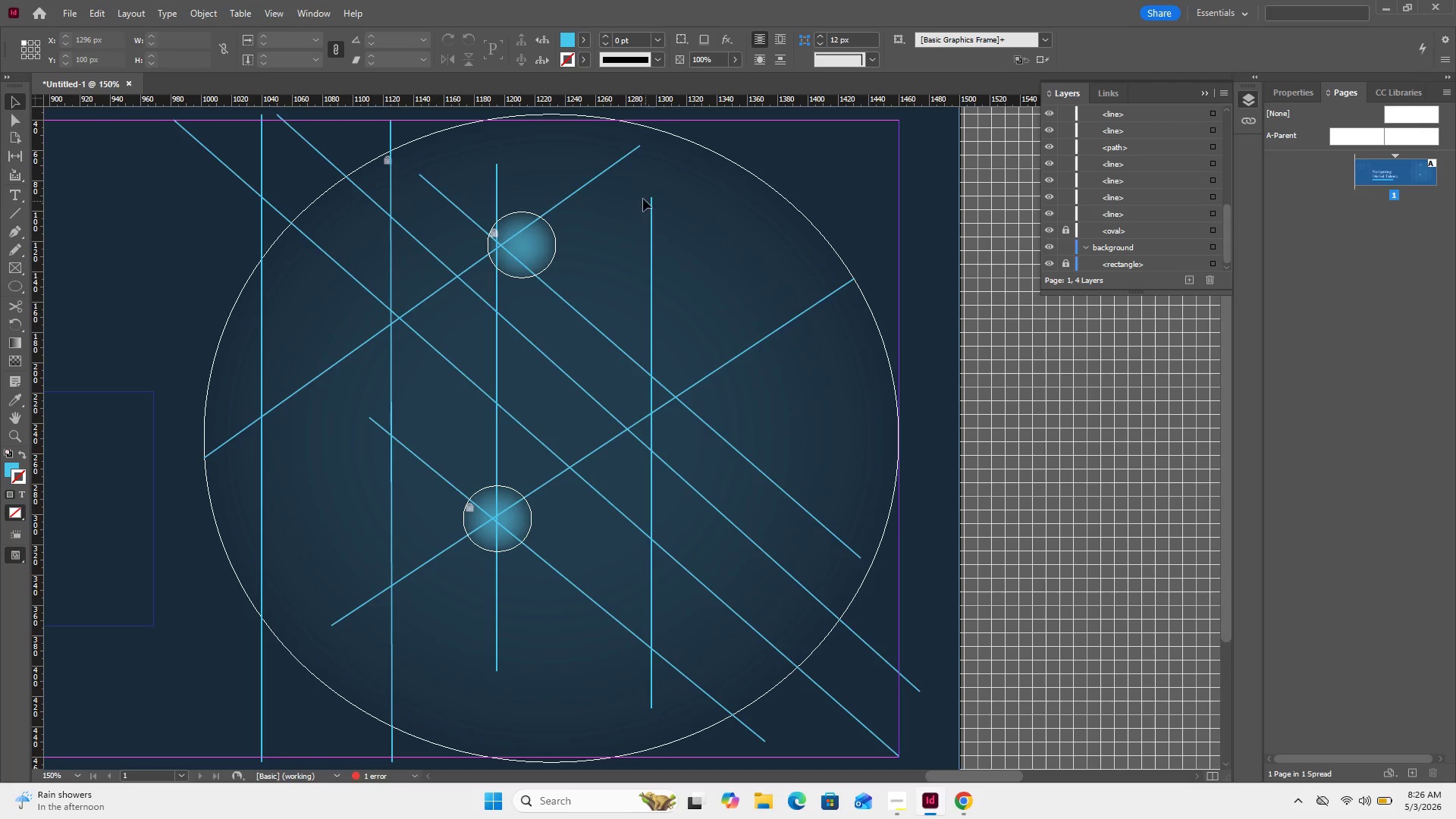 
wait(6.06)
 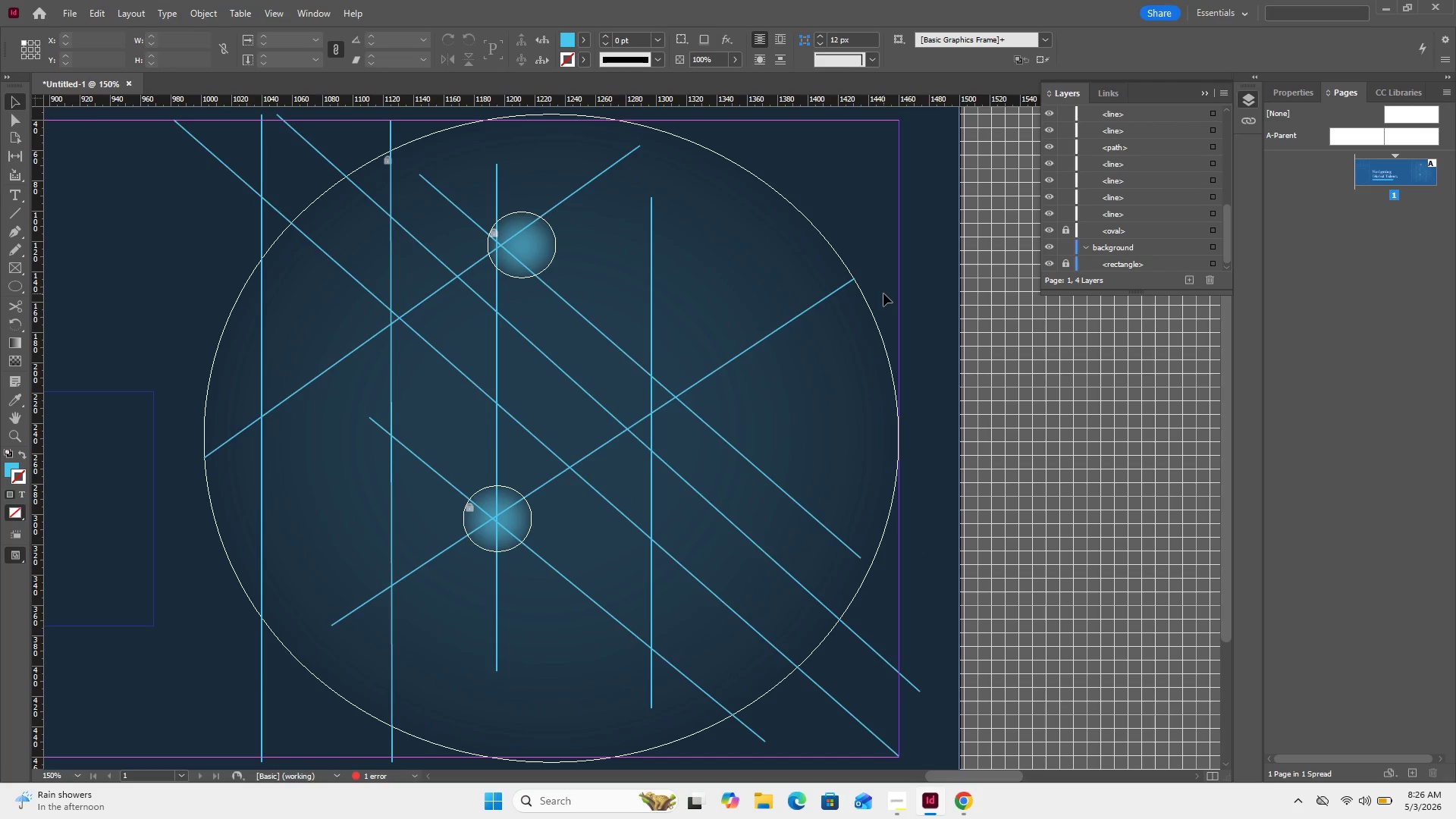 
left_click([558, 208])
 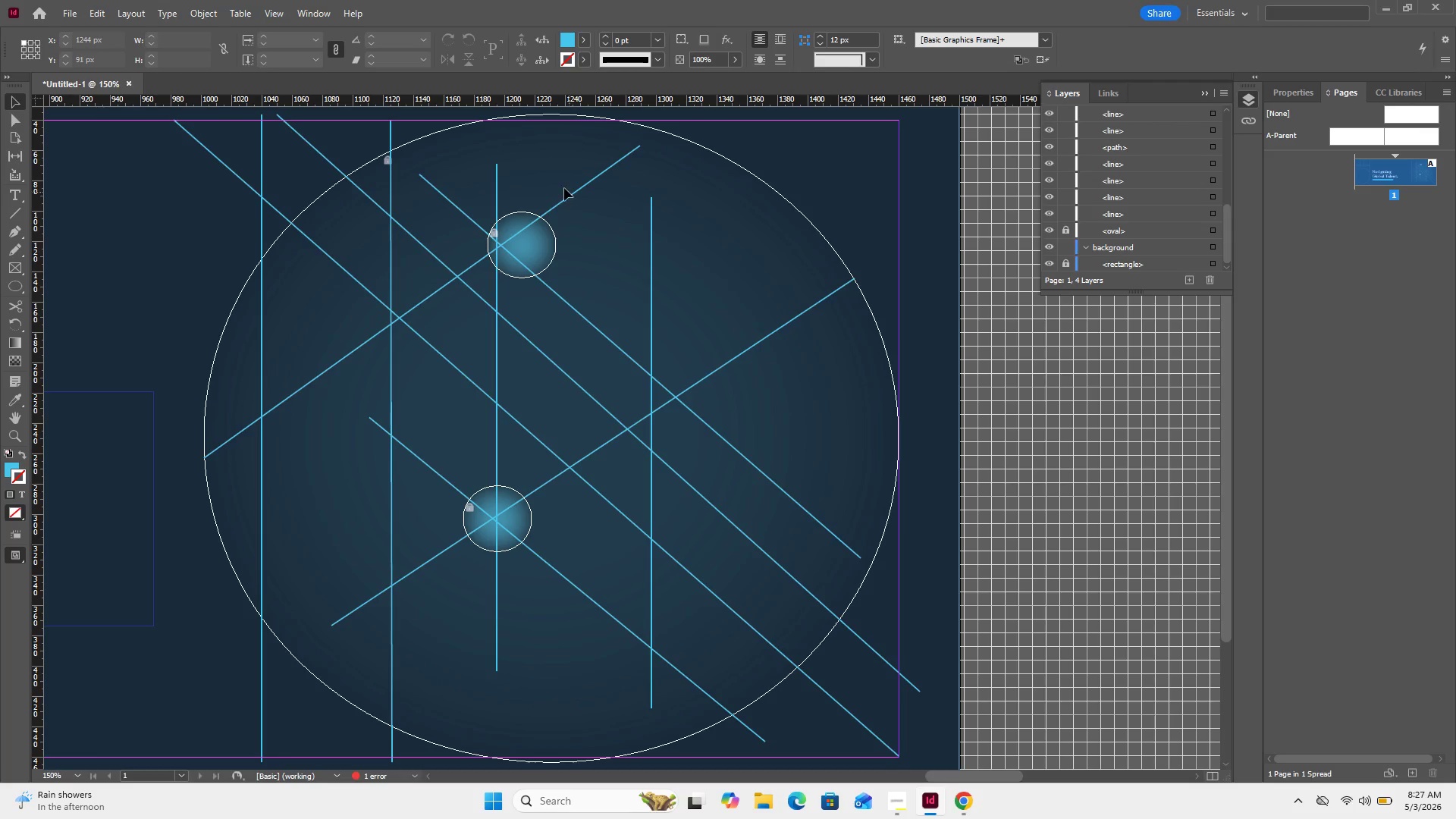 
left_click_drag(start_coordinate=[563, 188], to_coordinate=[594, 209])
 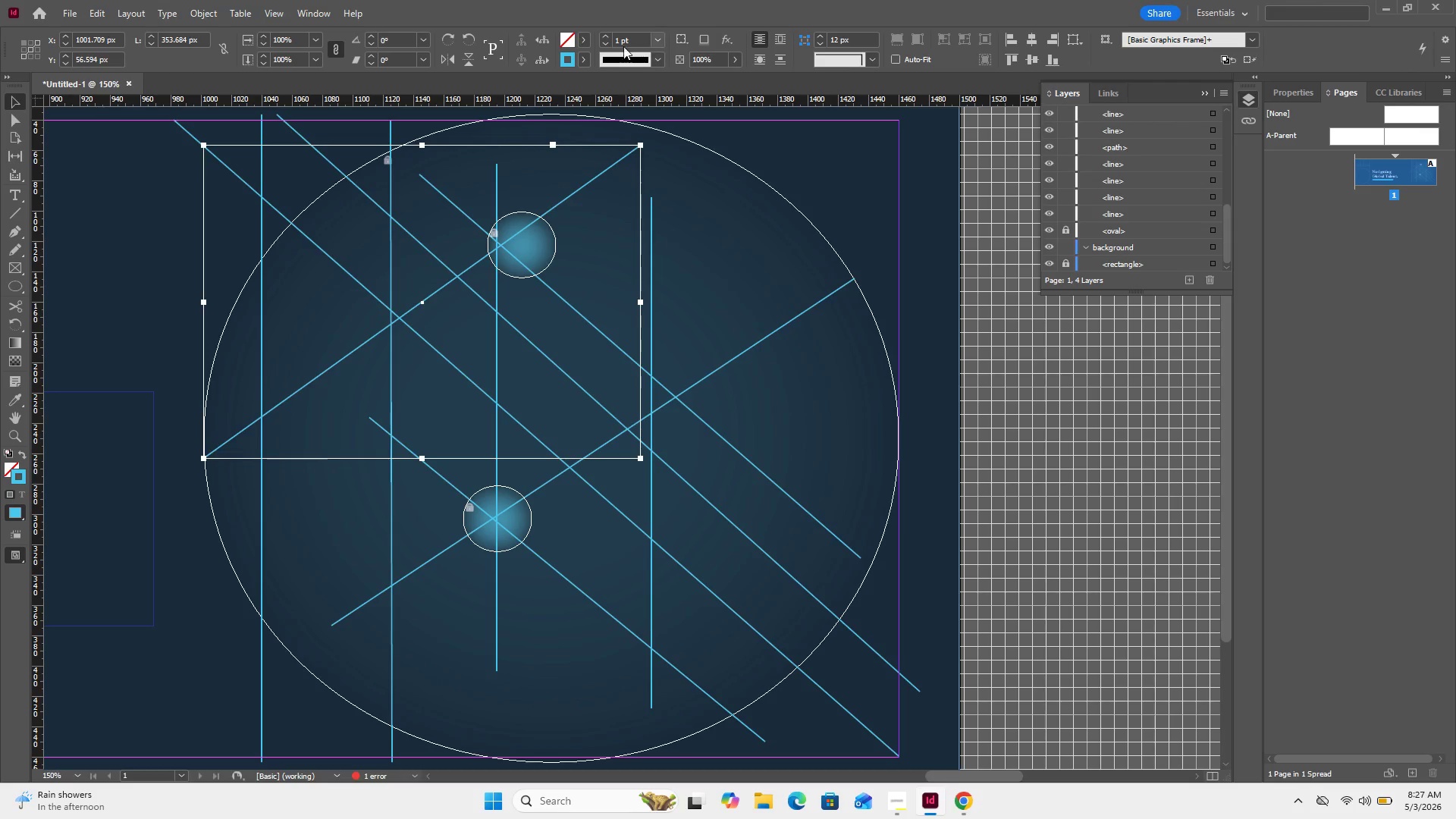 
left_click([604, 36])
 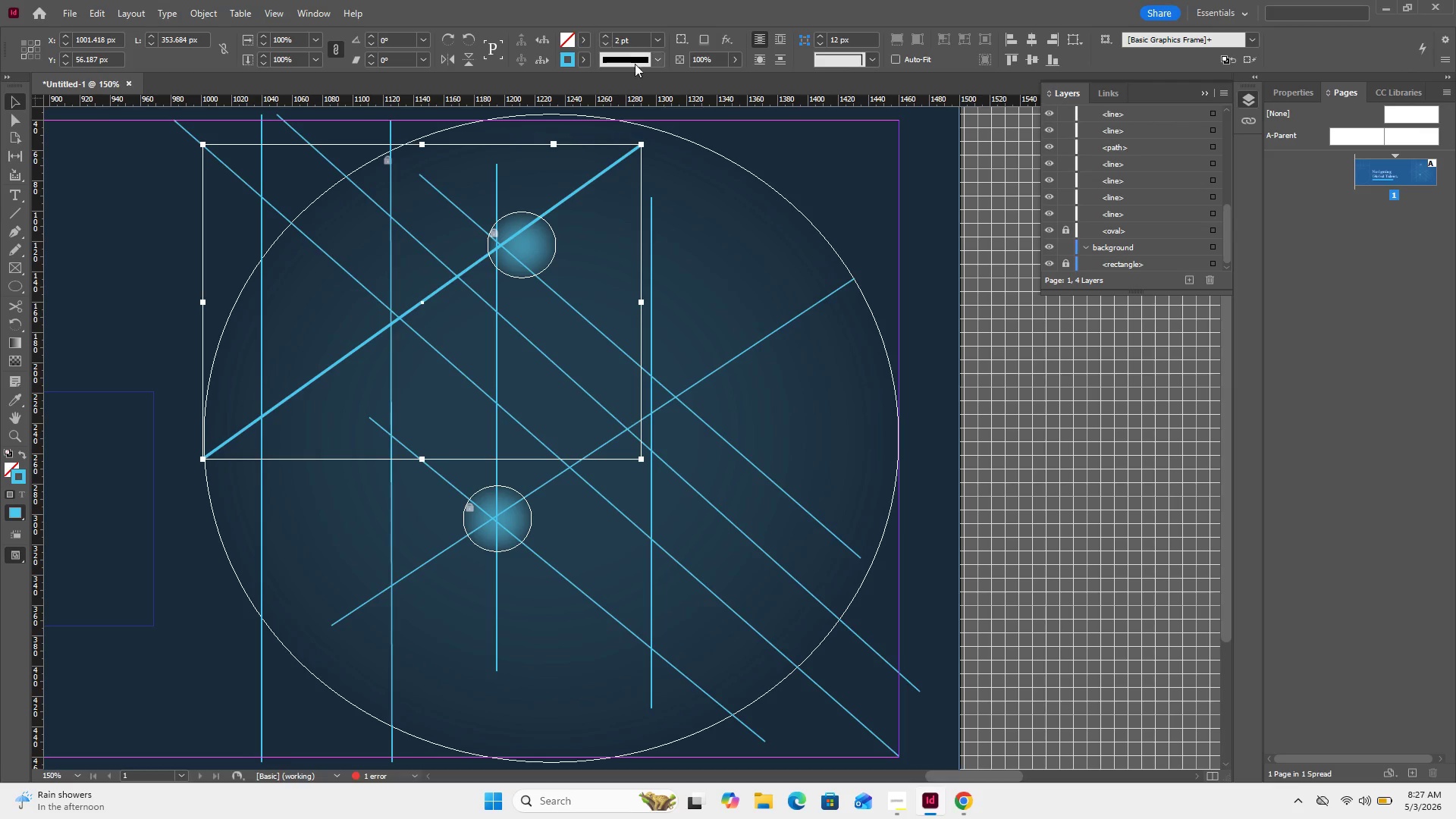 
left_click([701, 275])
 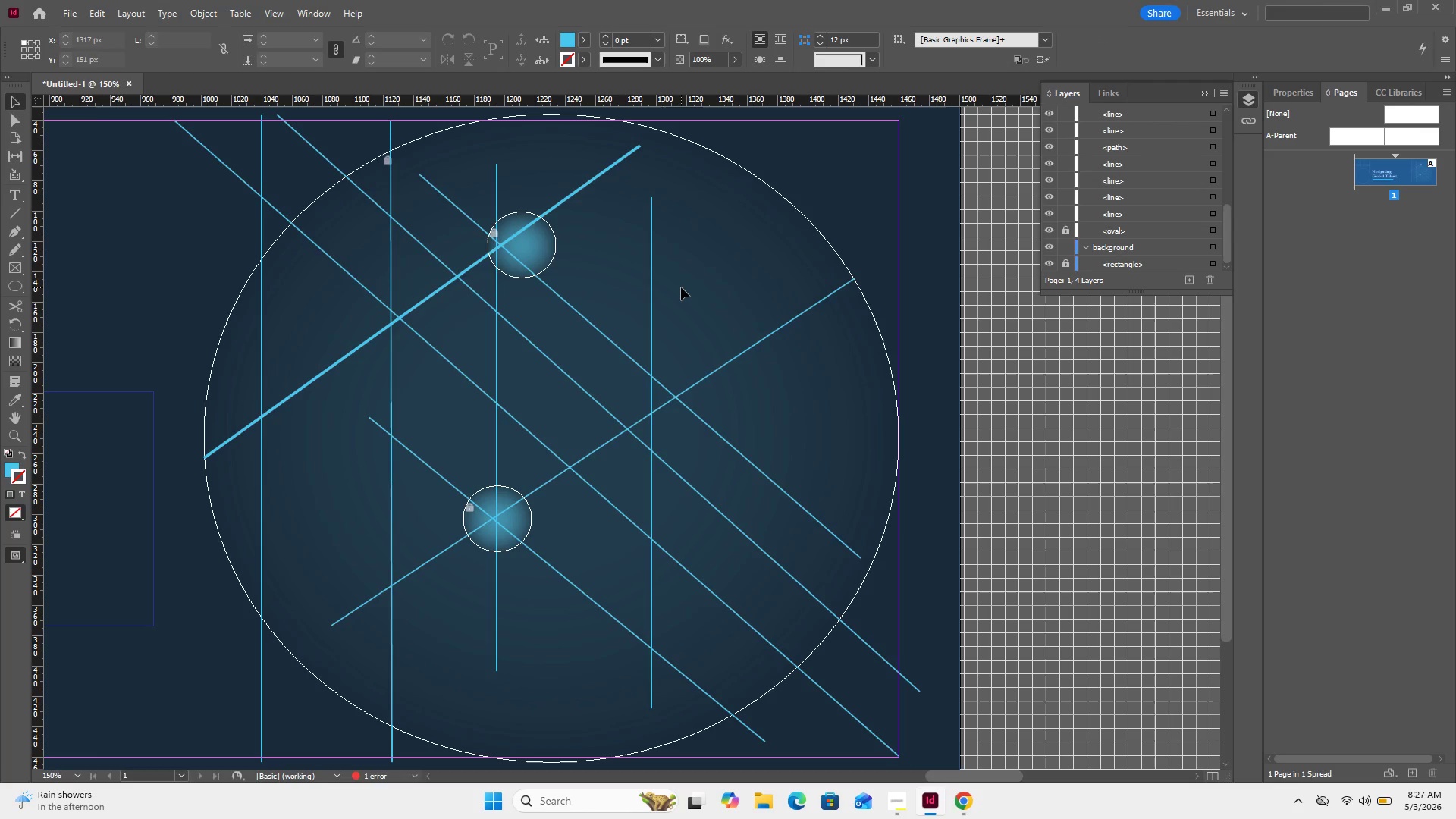 
left_click([681, 287])
 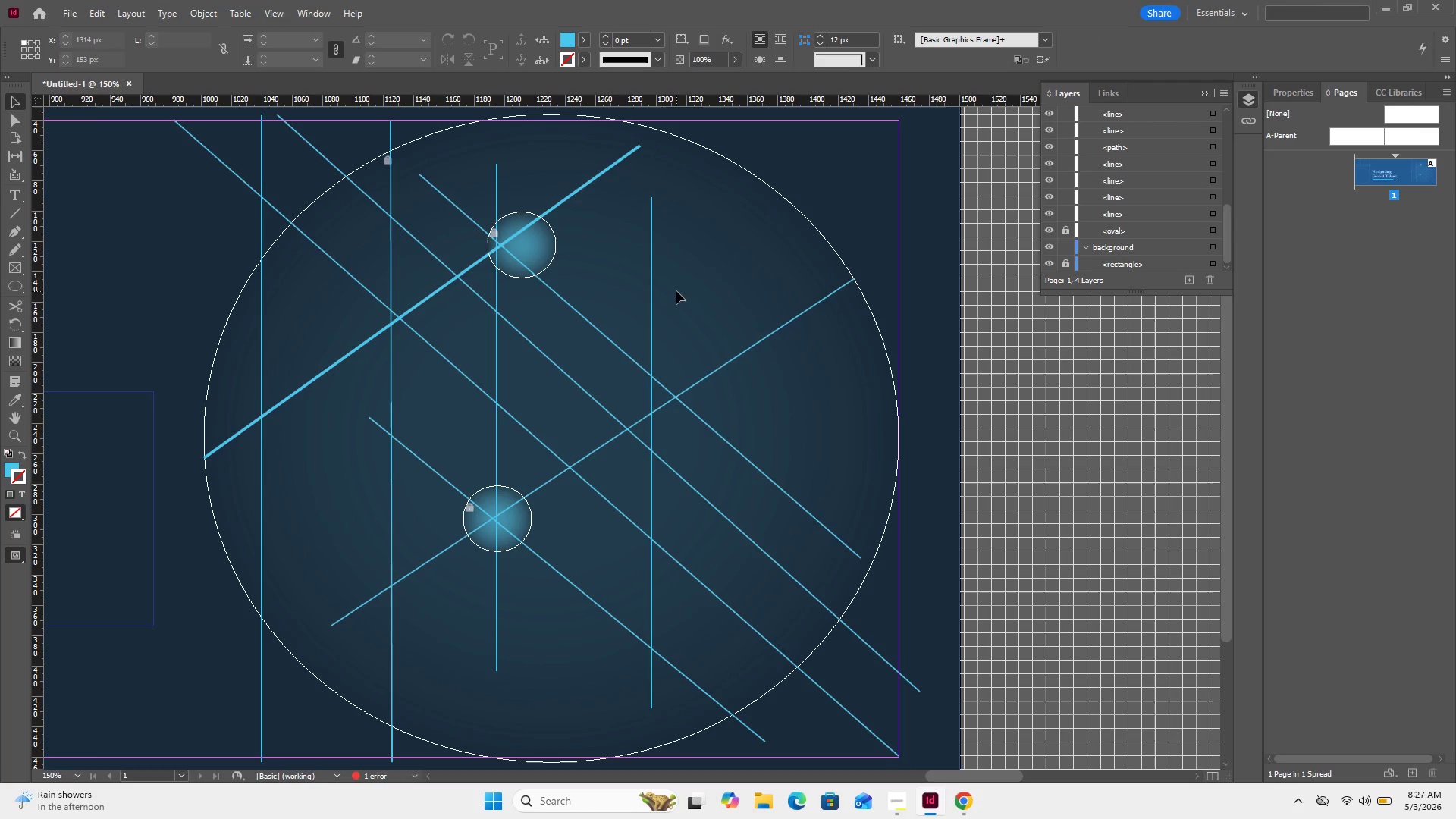 
left_click_drag(start_coordinate=[676, 291], to_coordinate=[586, 362])
 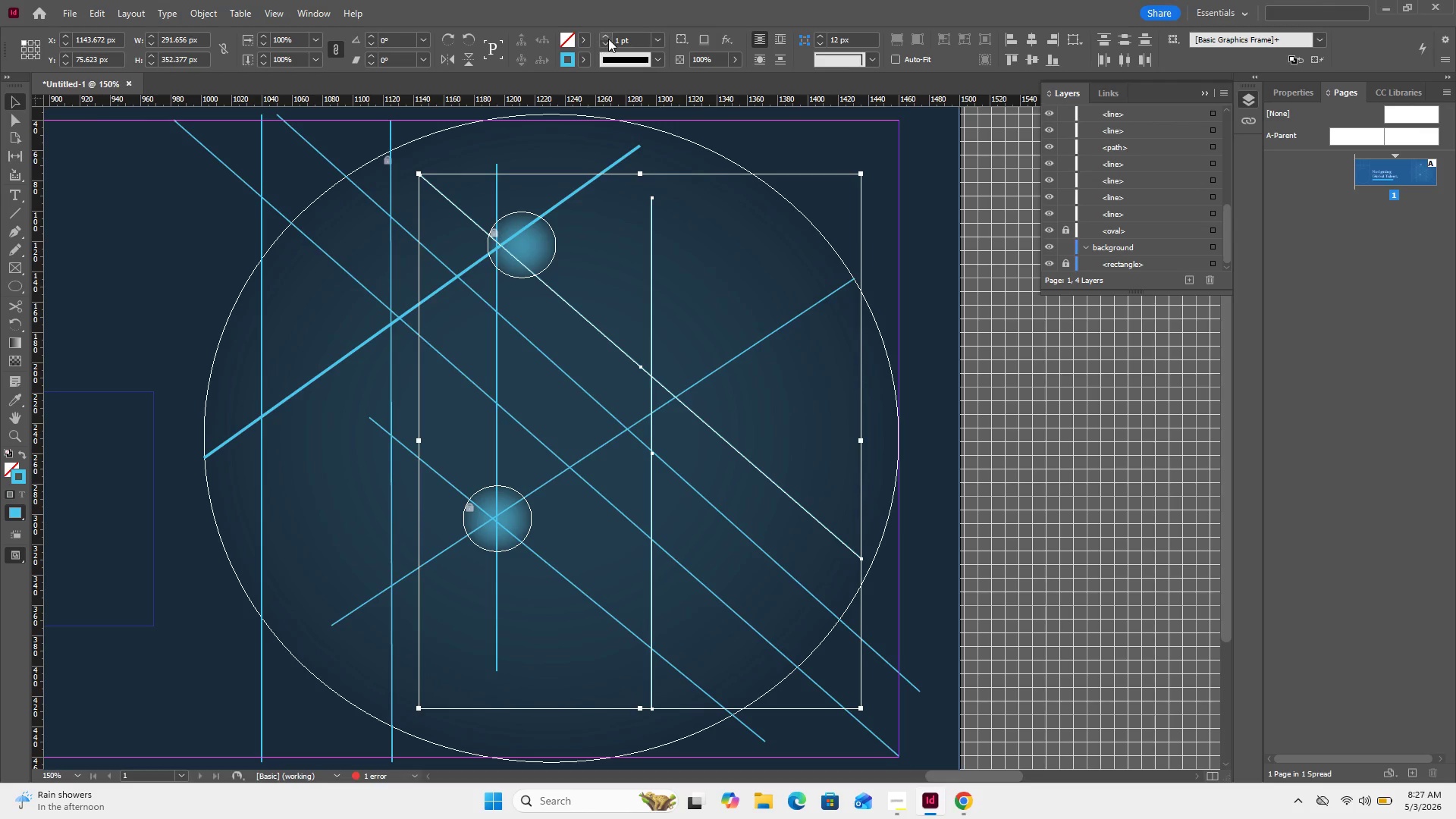 
left_click([606, 41])
 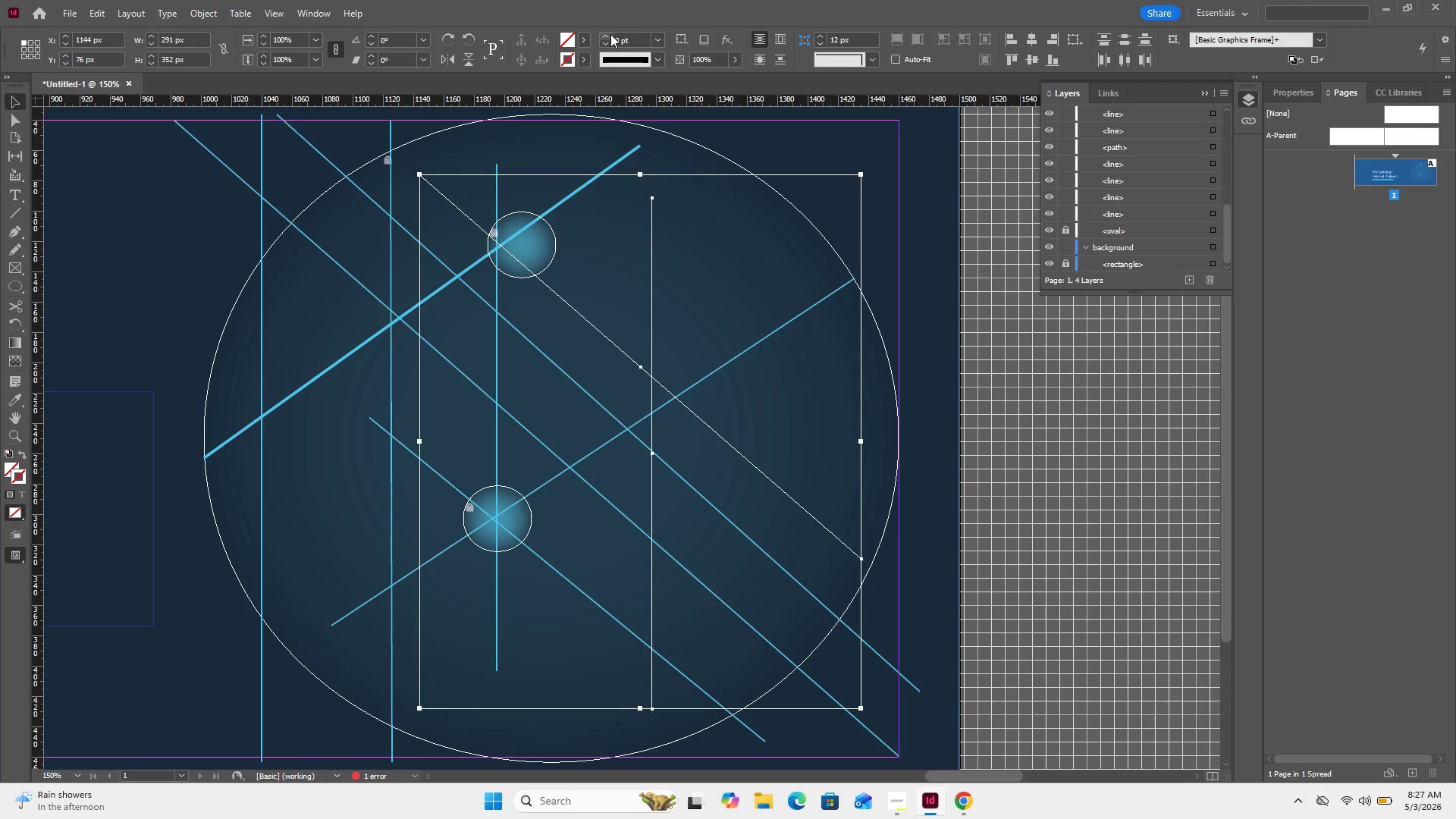 
left_click([608, 34])
 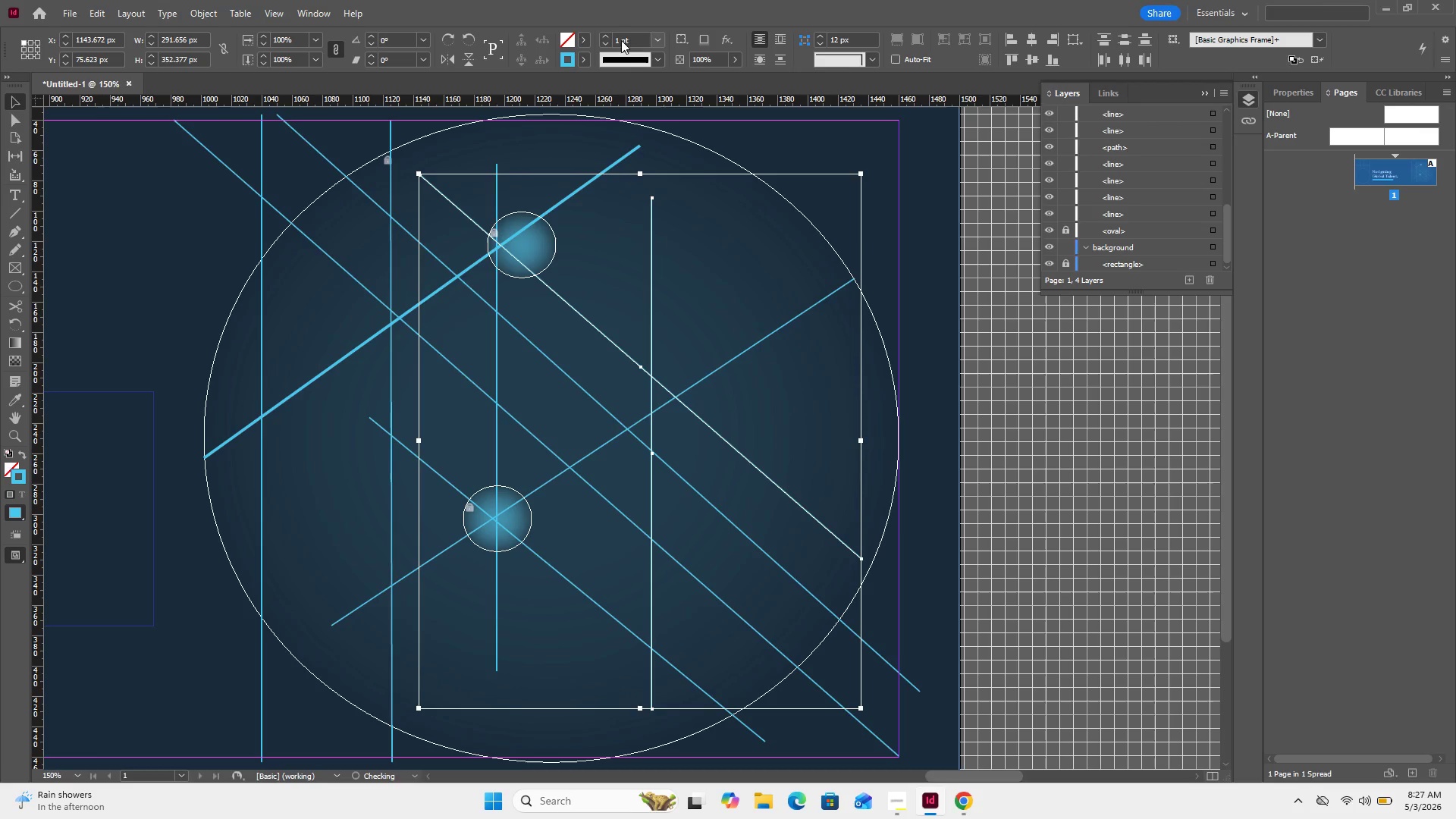 
double_click([621, 40])
 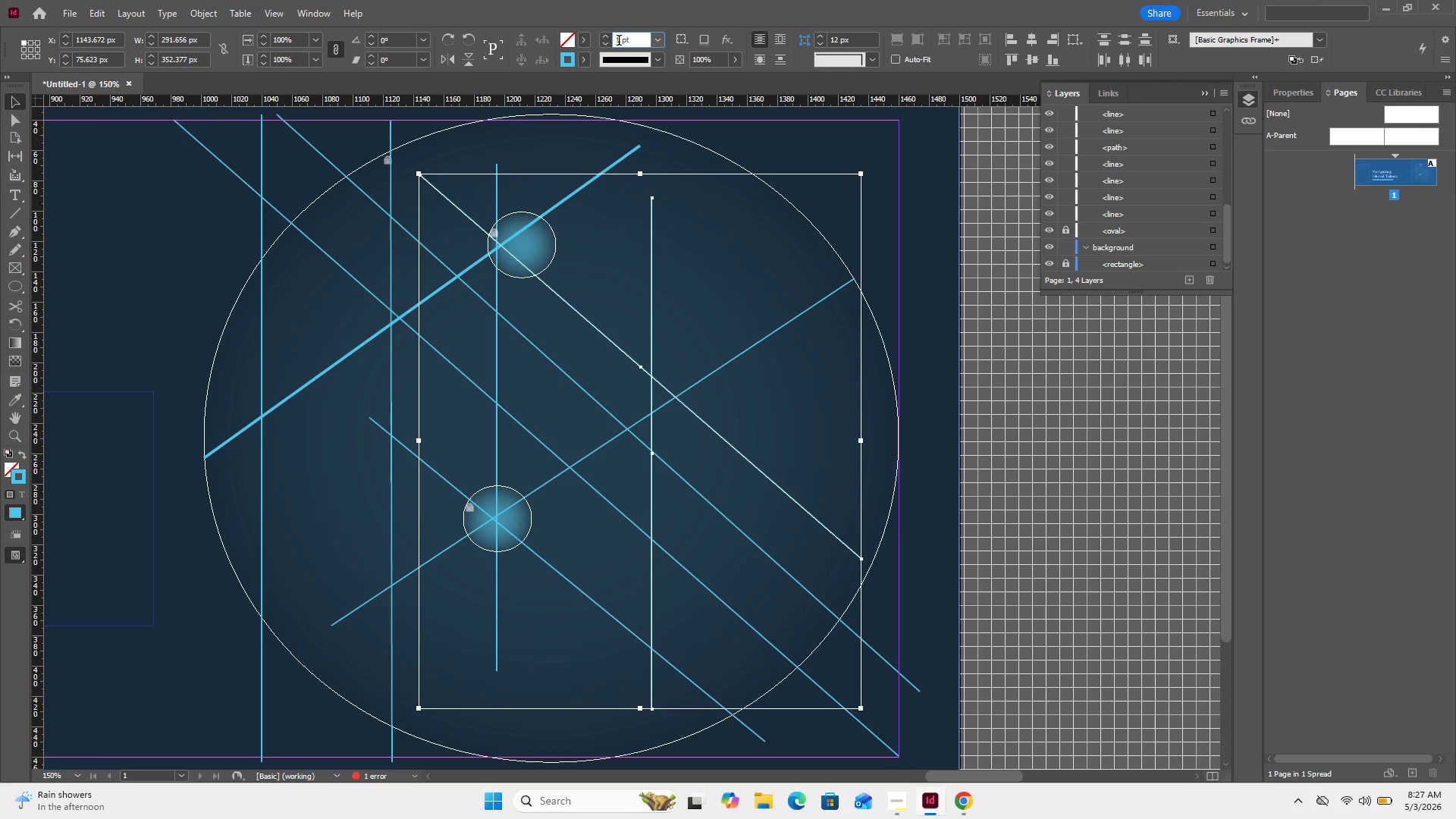 
double_click([619, 42])
 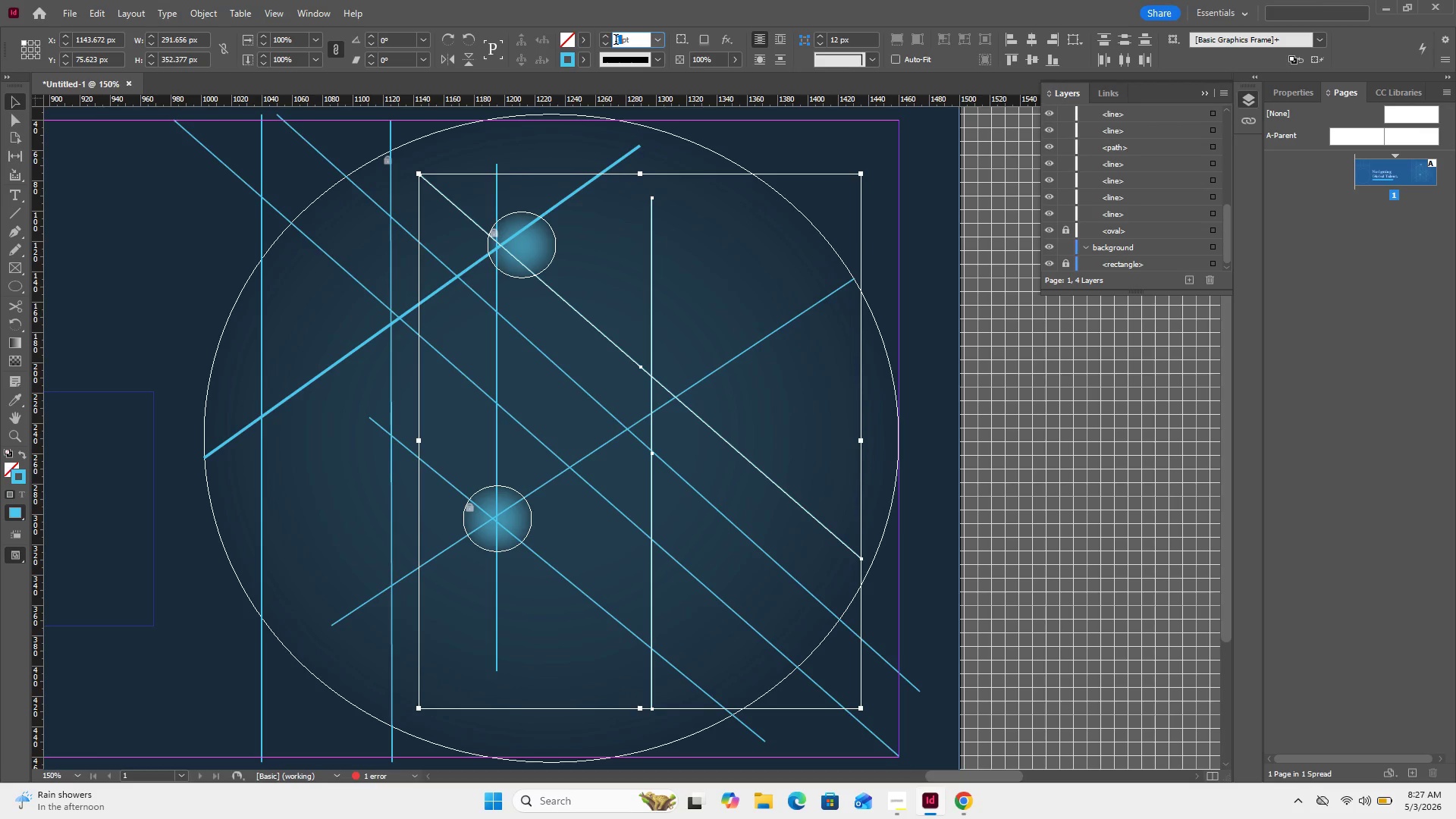 
key(NumpadDecimal)
 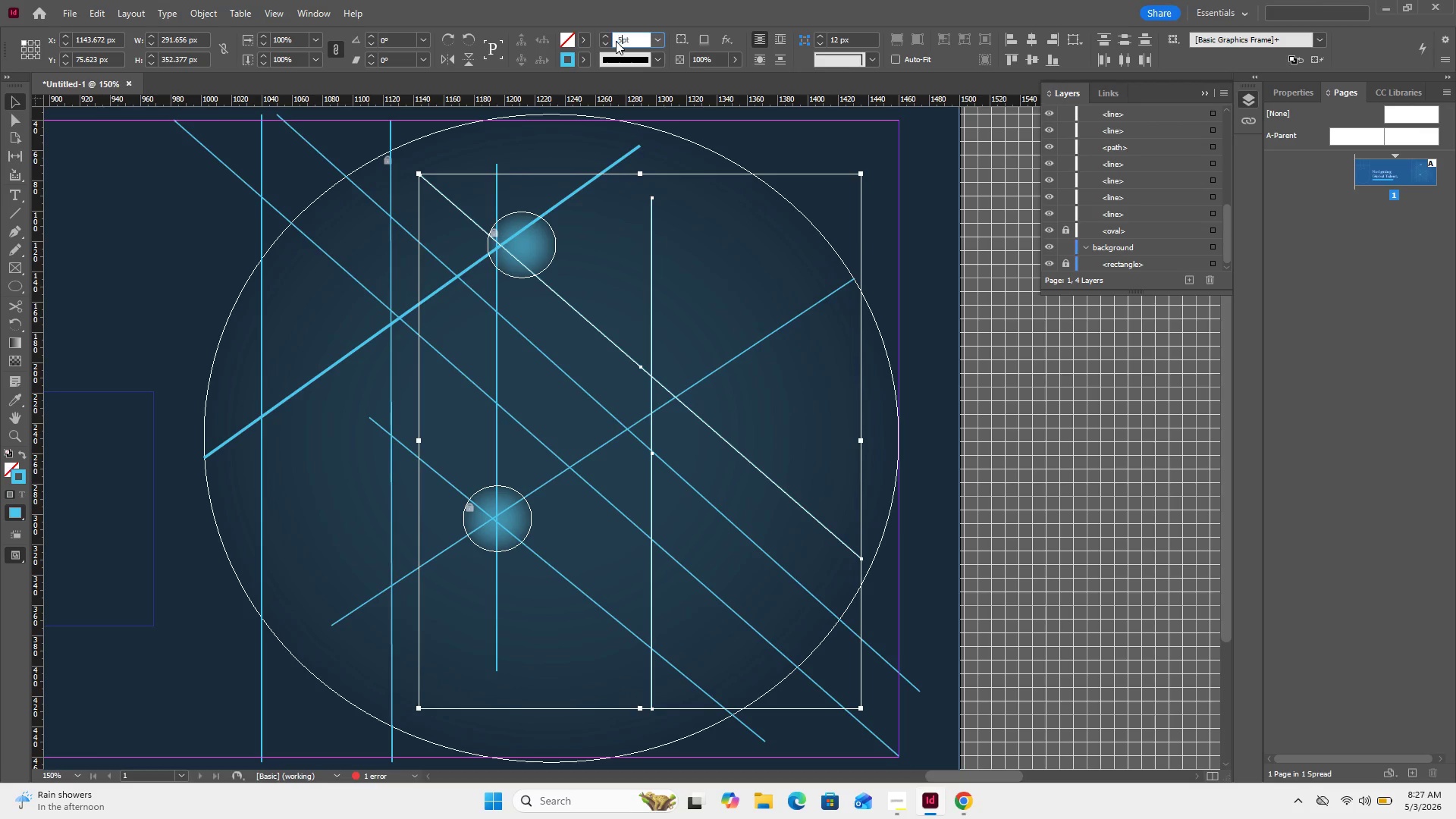 
key(Numpad5)
 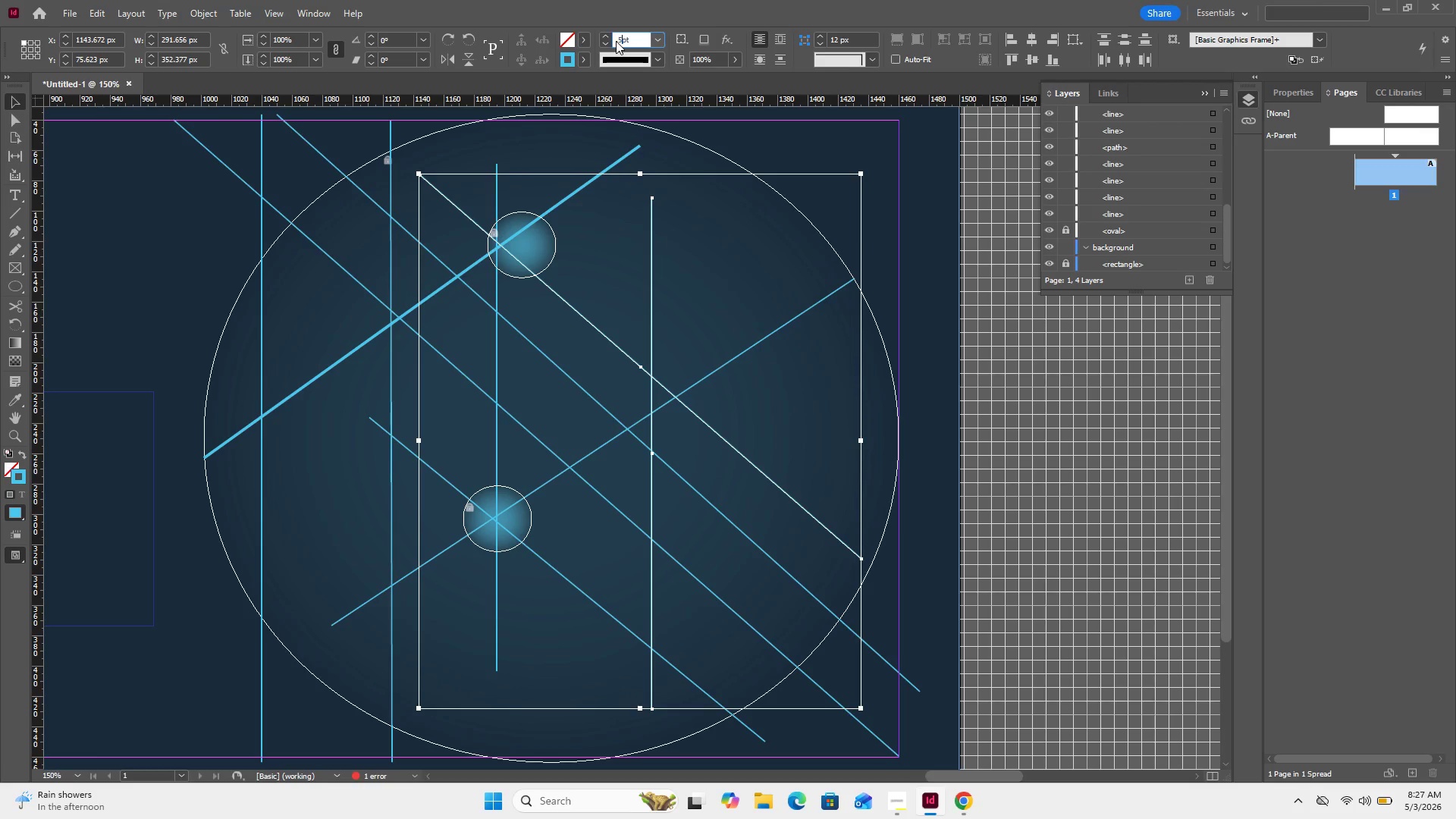 
key(Enter)
 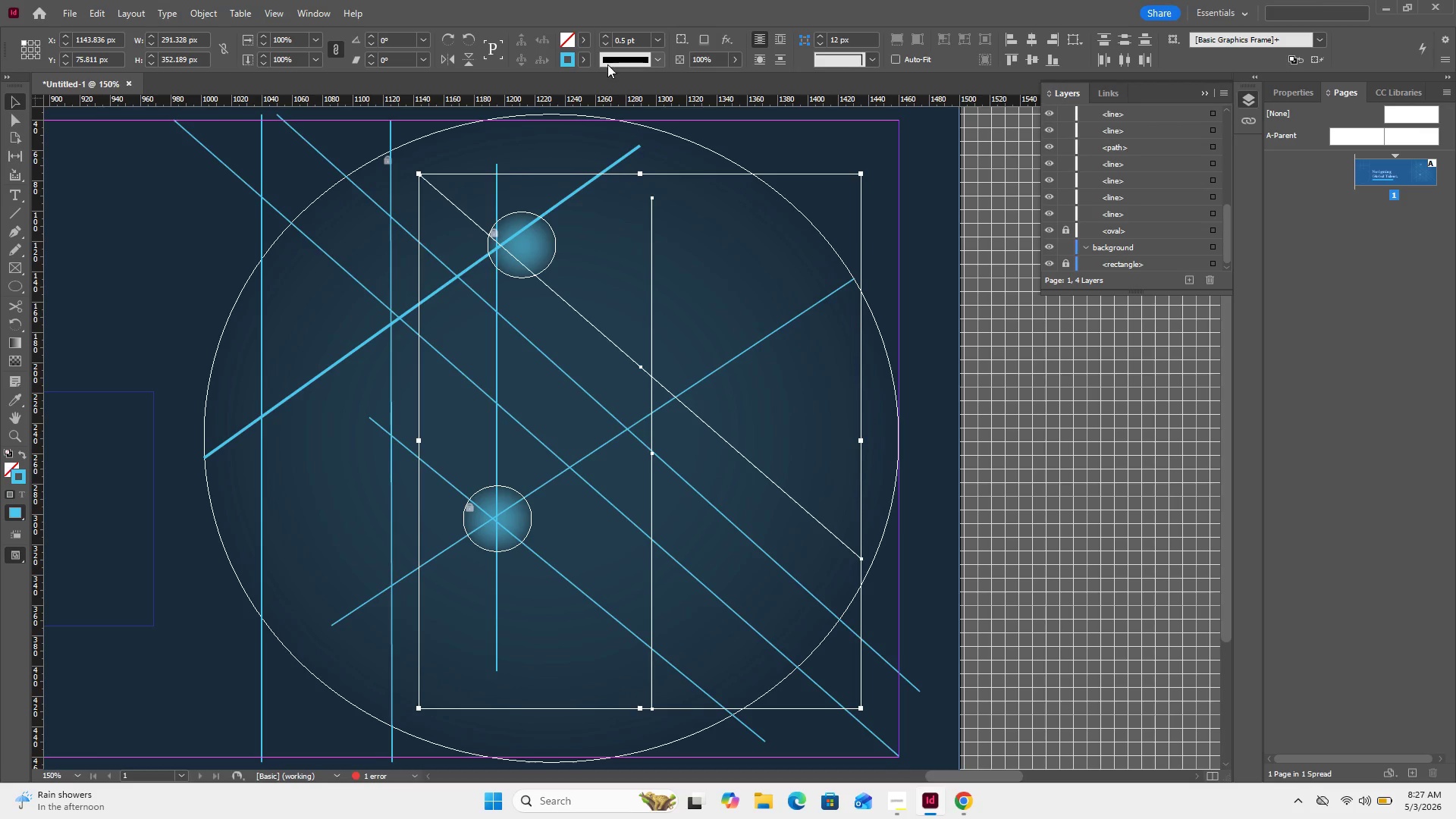 
left_click([690, 212])
 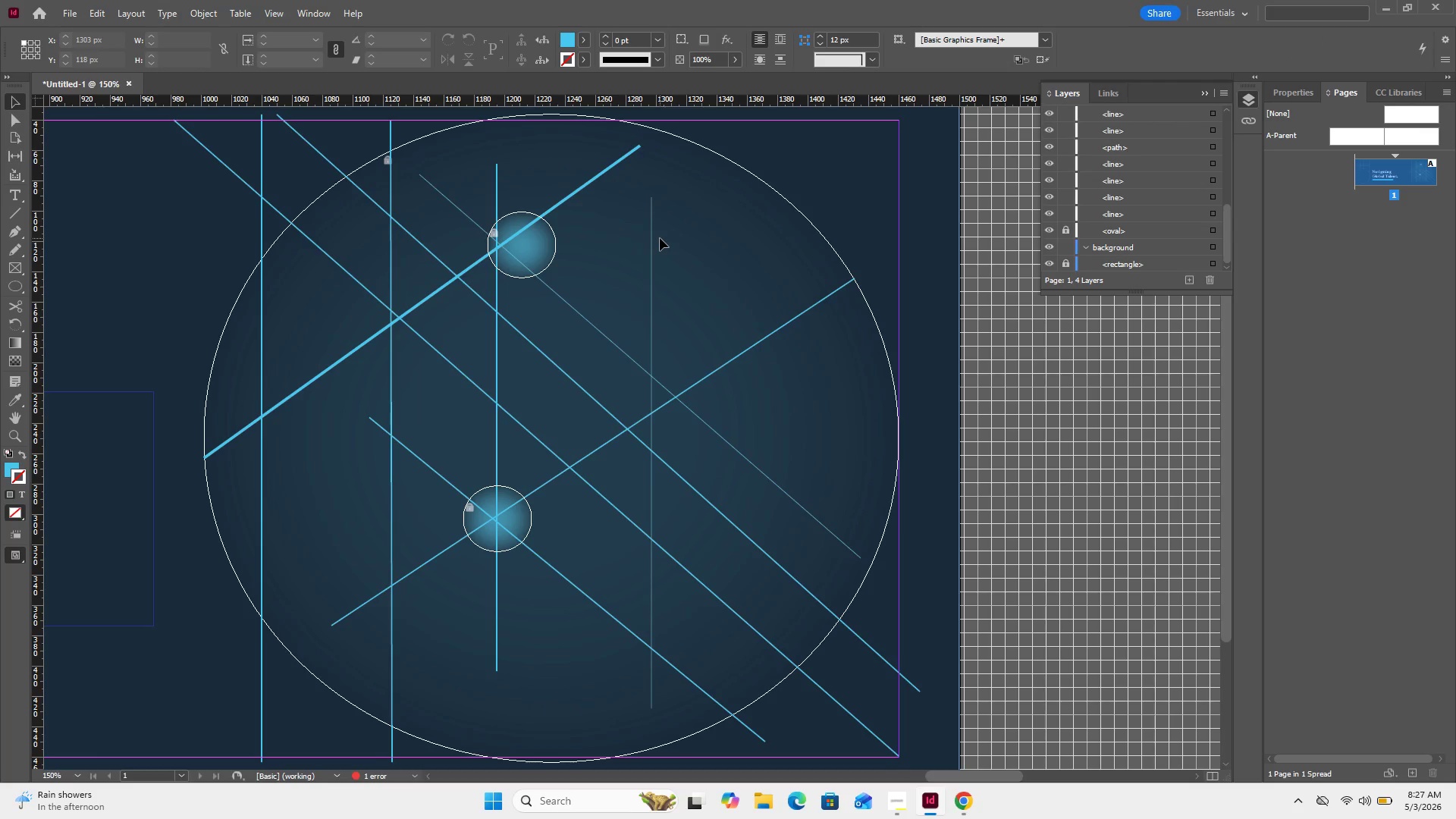 
wait(9.92)
 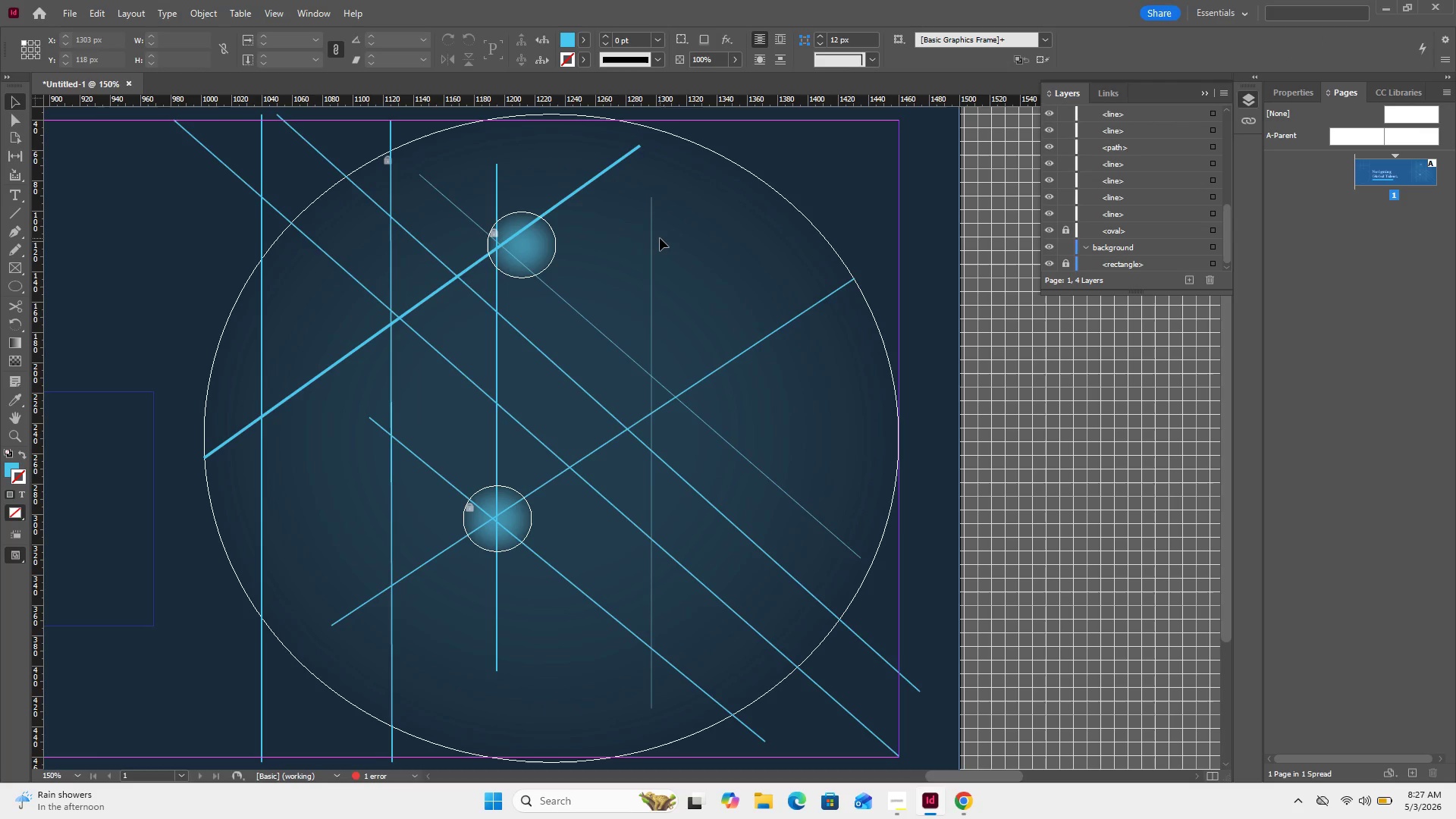 
key(Control+Z)
 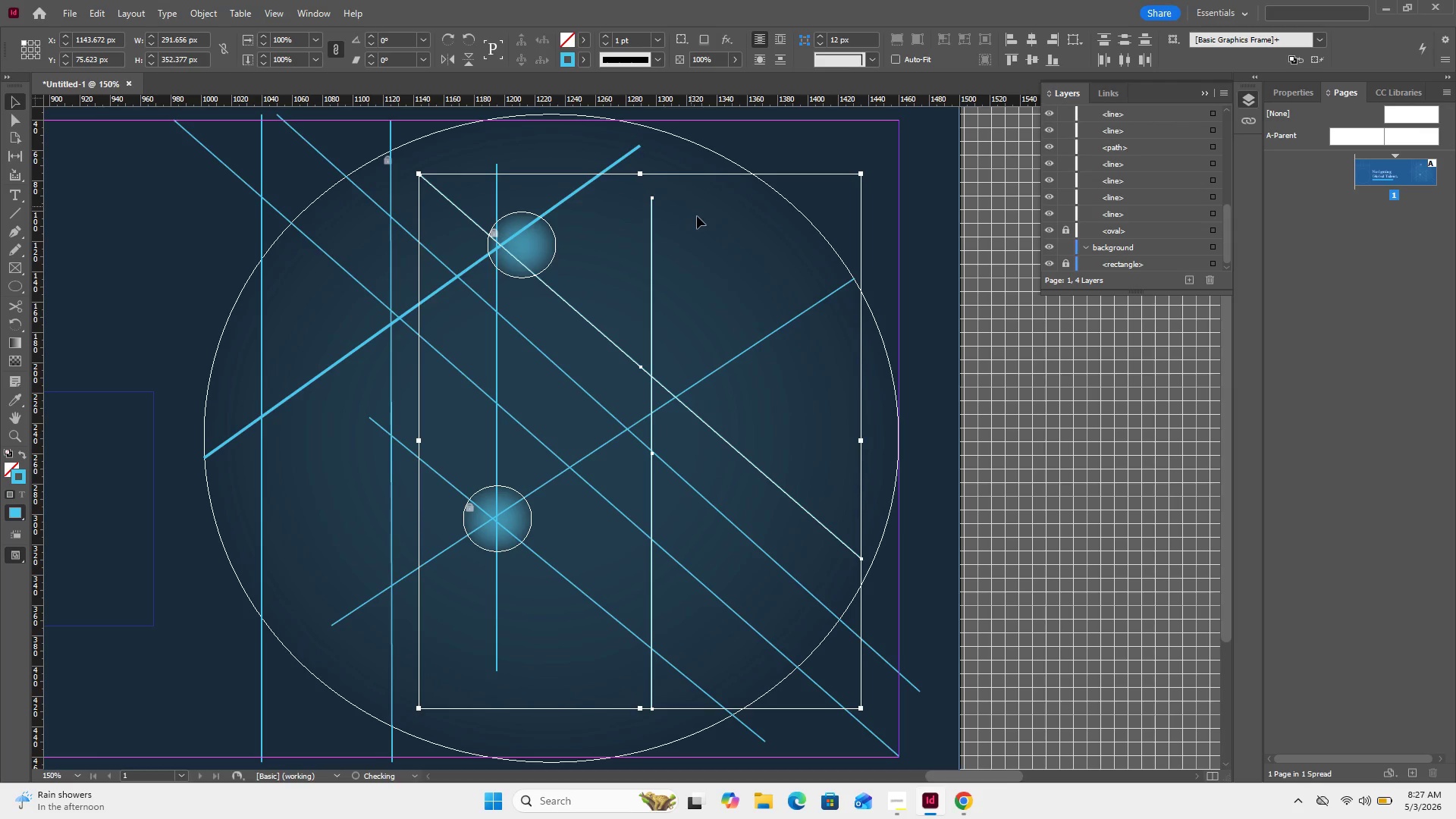 
left_click([703, 228])
 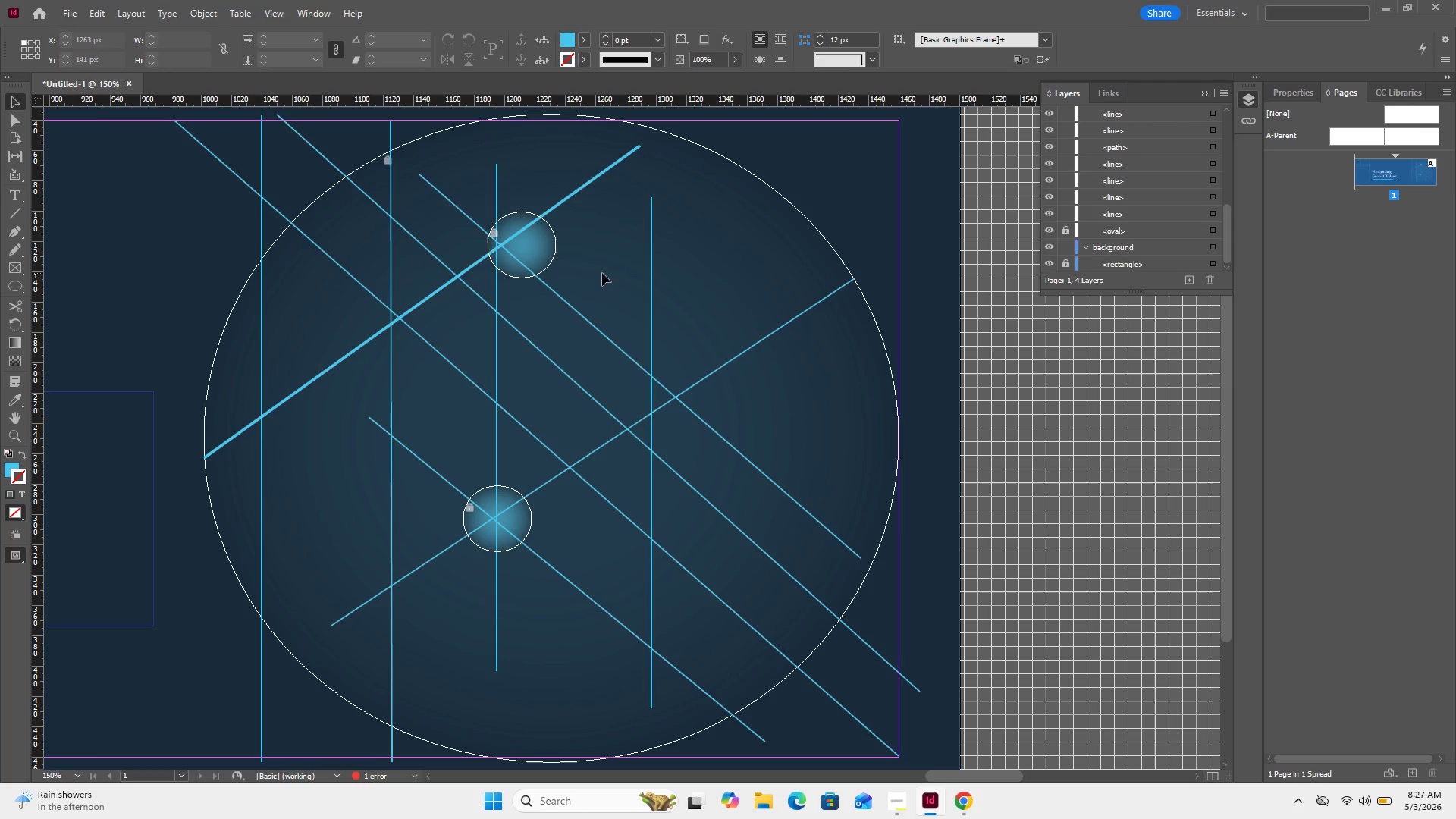 
left_click_drag(start_coordinate=[607, 293], to_coordinate=[576, 416])
 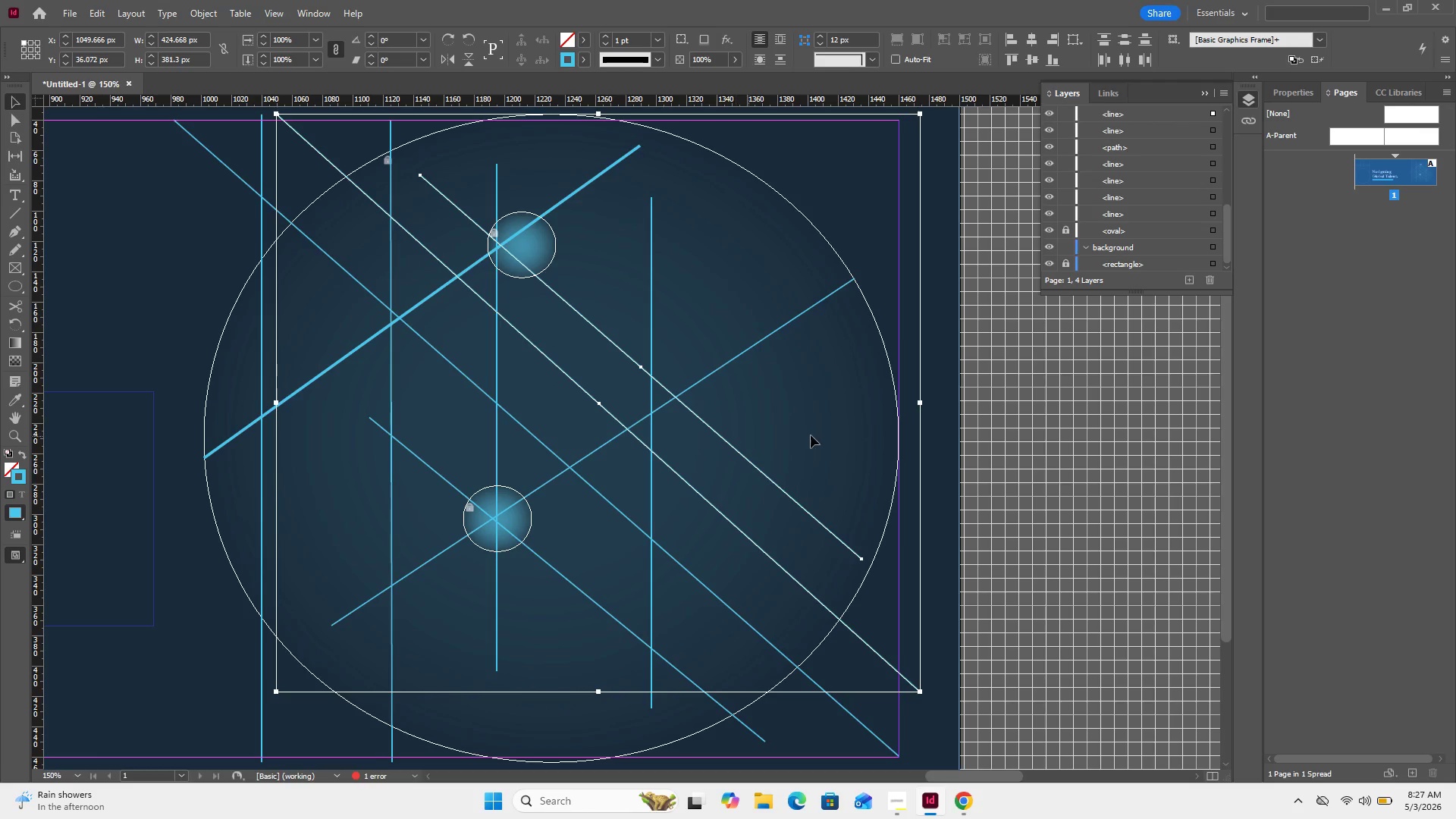 
left_click_drag(start_coordinate=[817, 441], to_coordinate=[711, 734])
 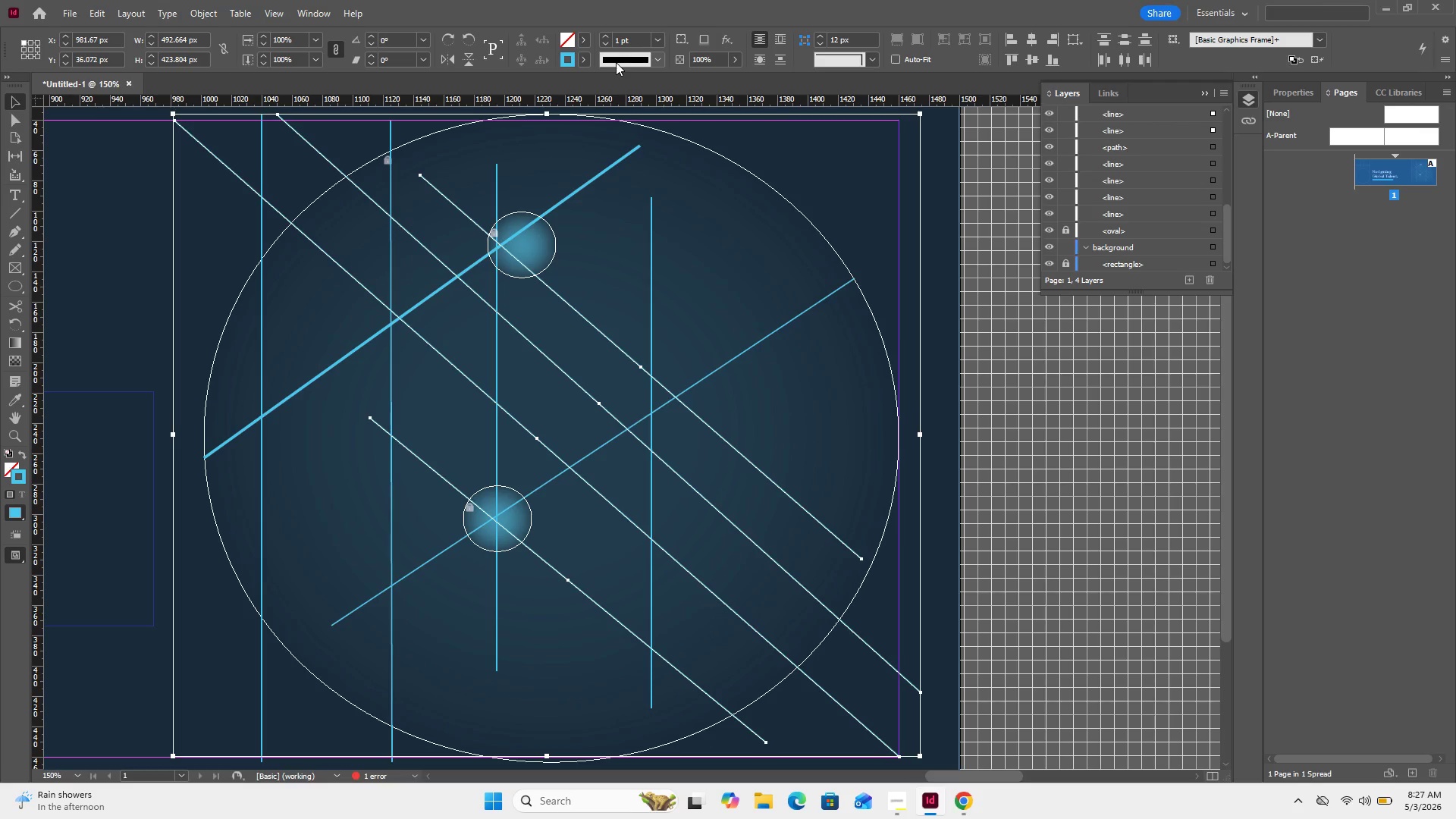 
double_click([626, 40])
 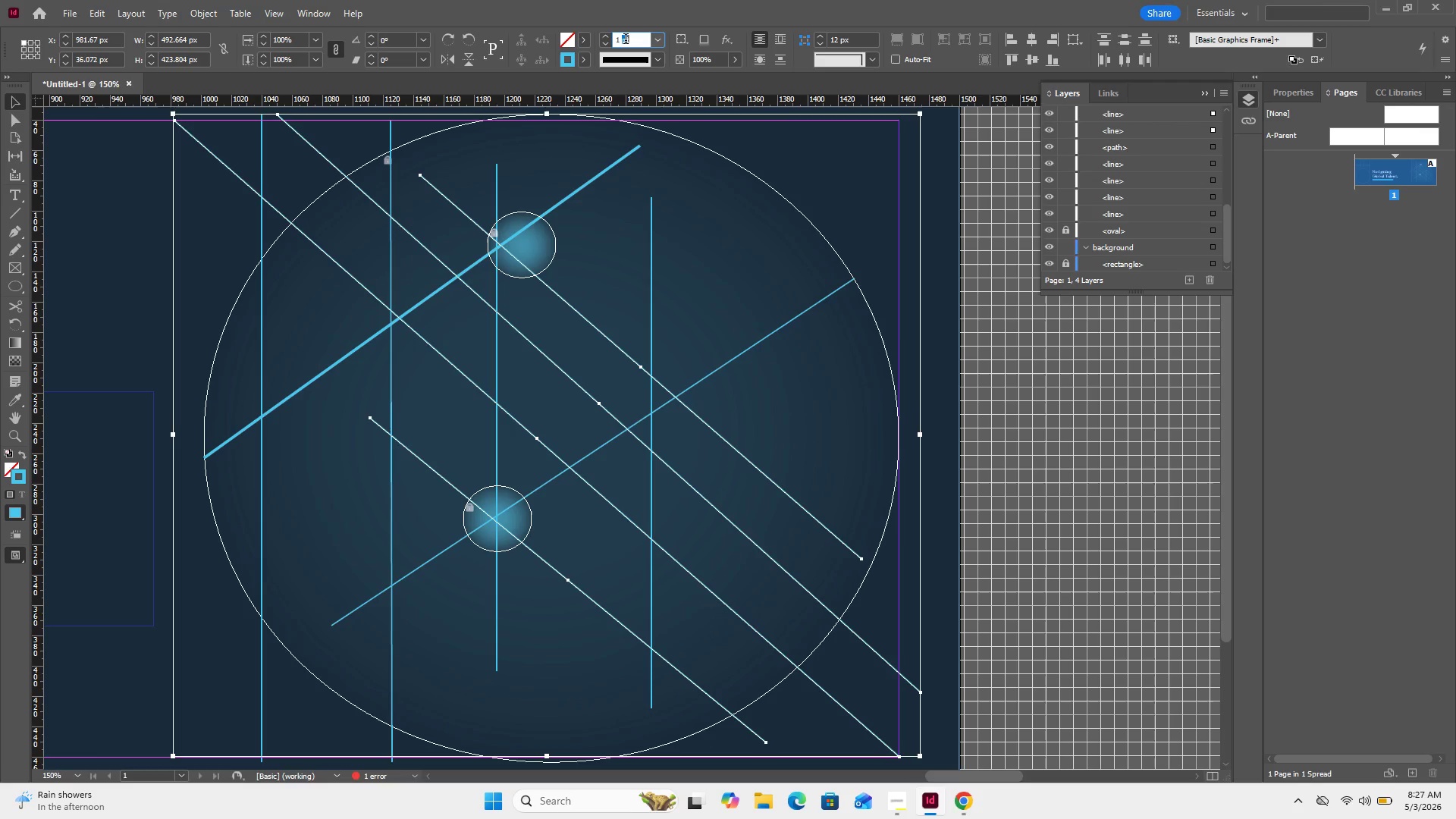 
triple_click([626, 40])
 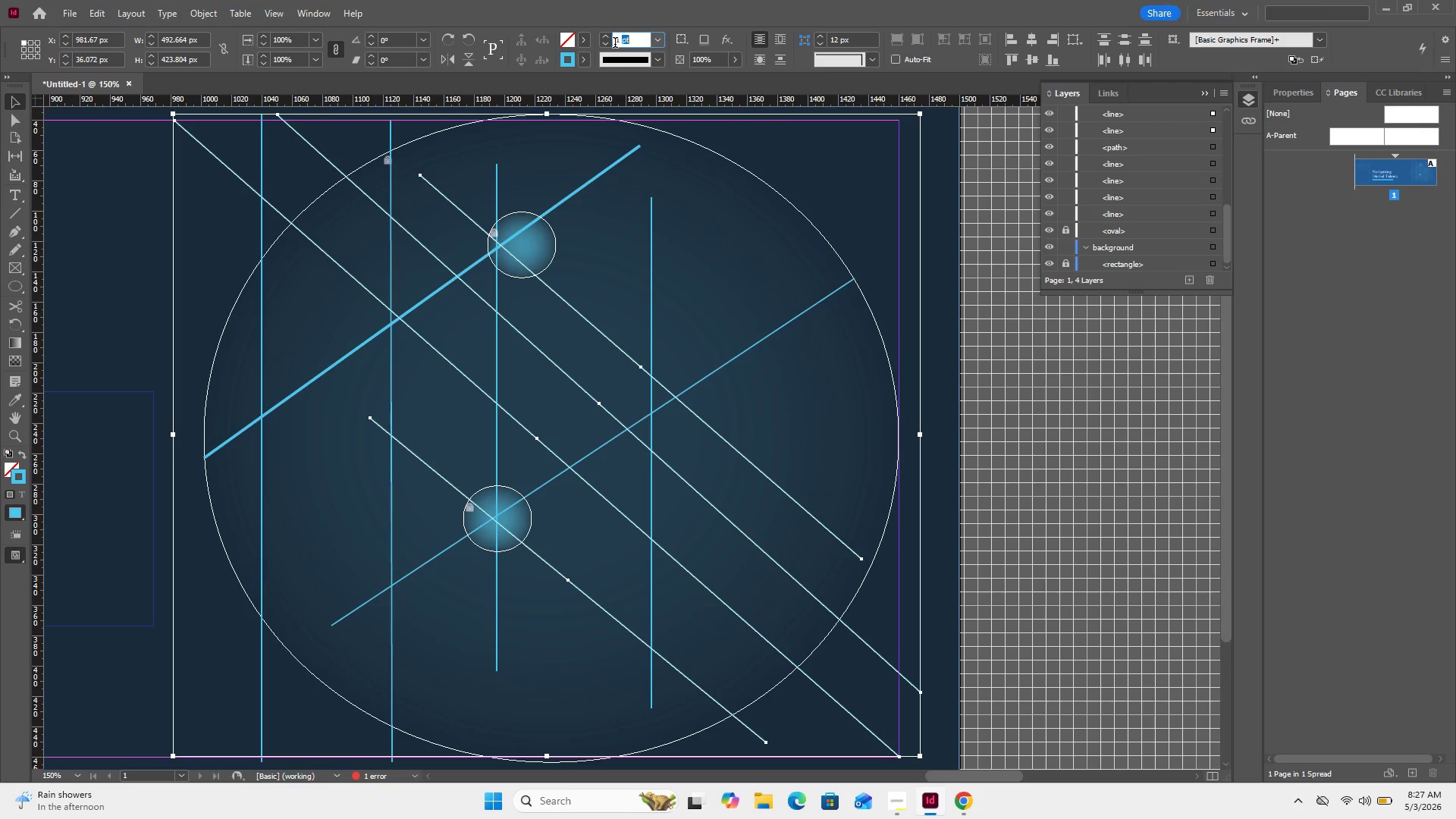 
double_click([615, 44])
 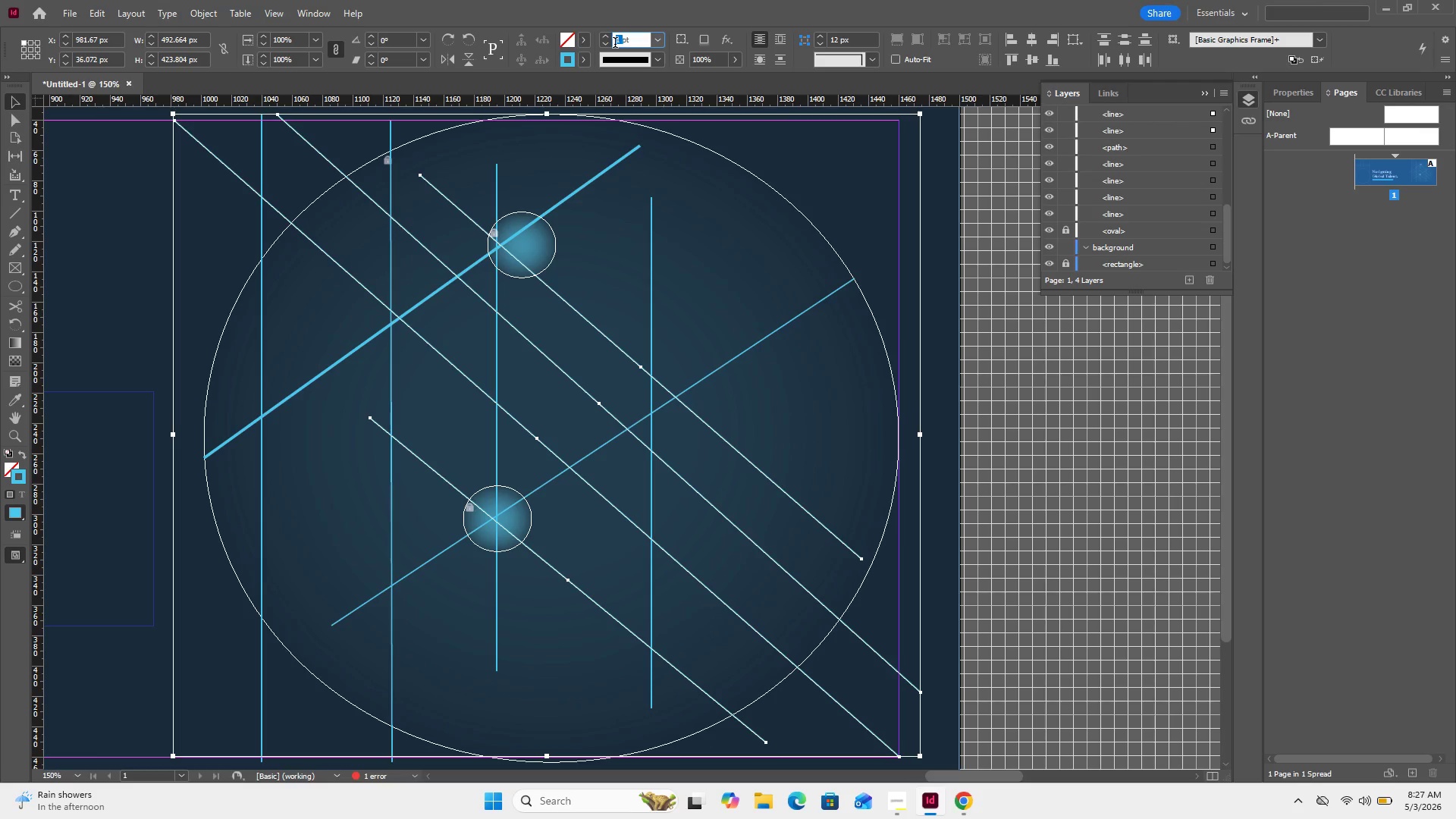 
key(Numpad0)
 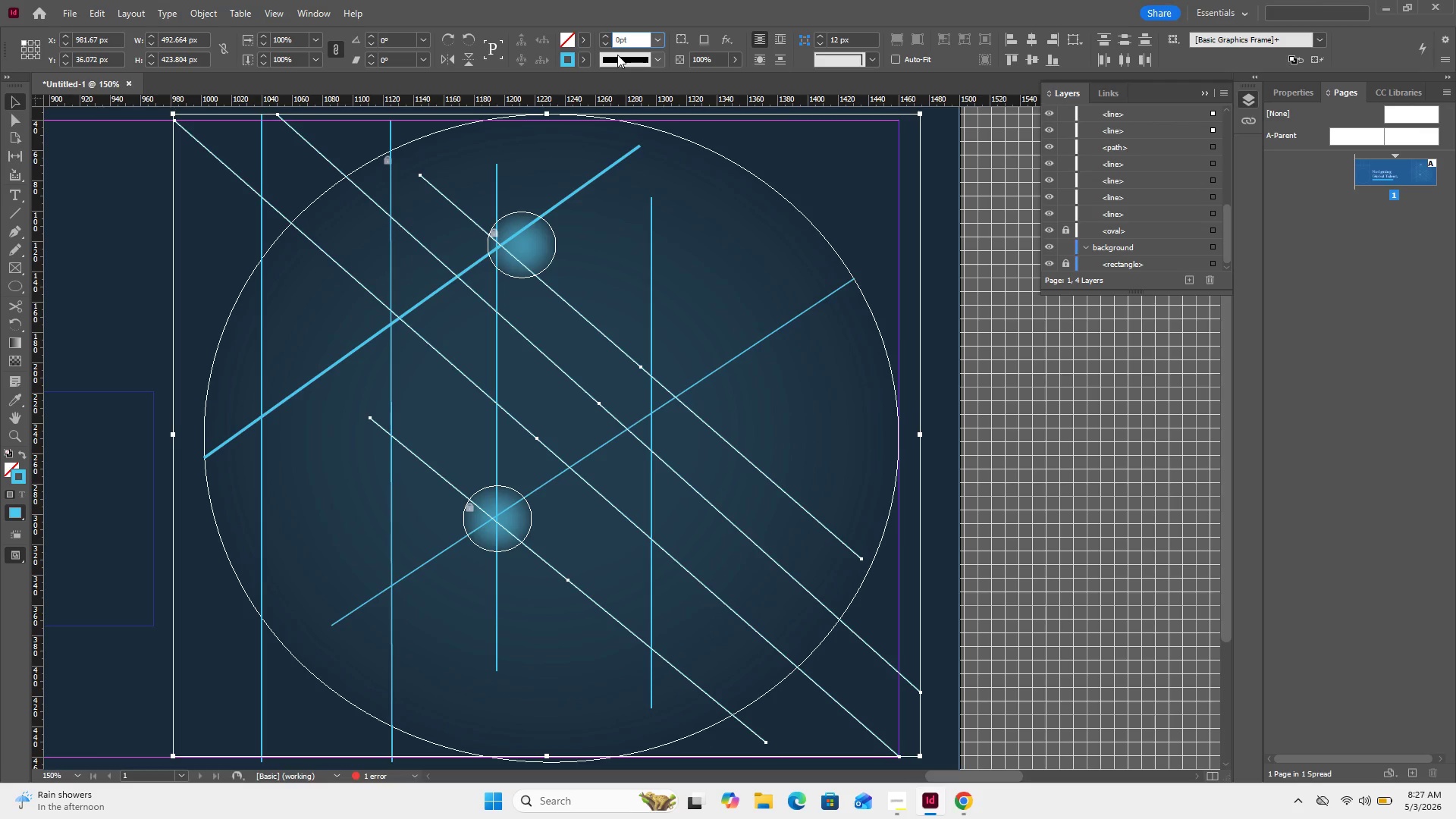 
key(NumpadDecimal)
 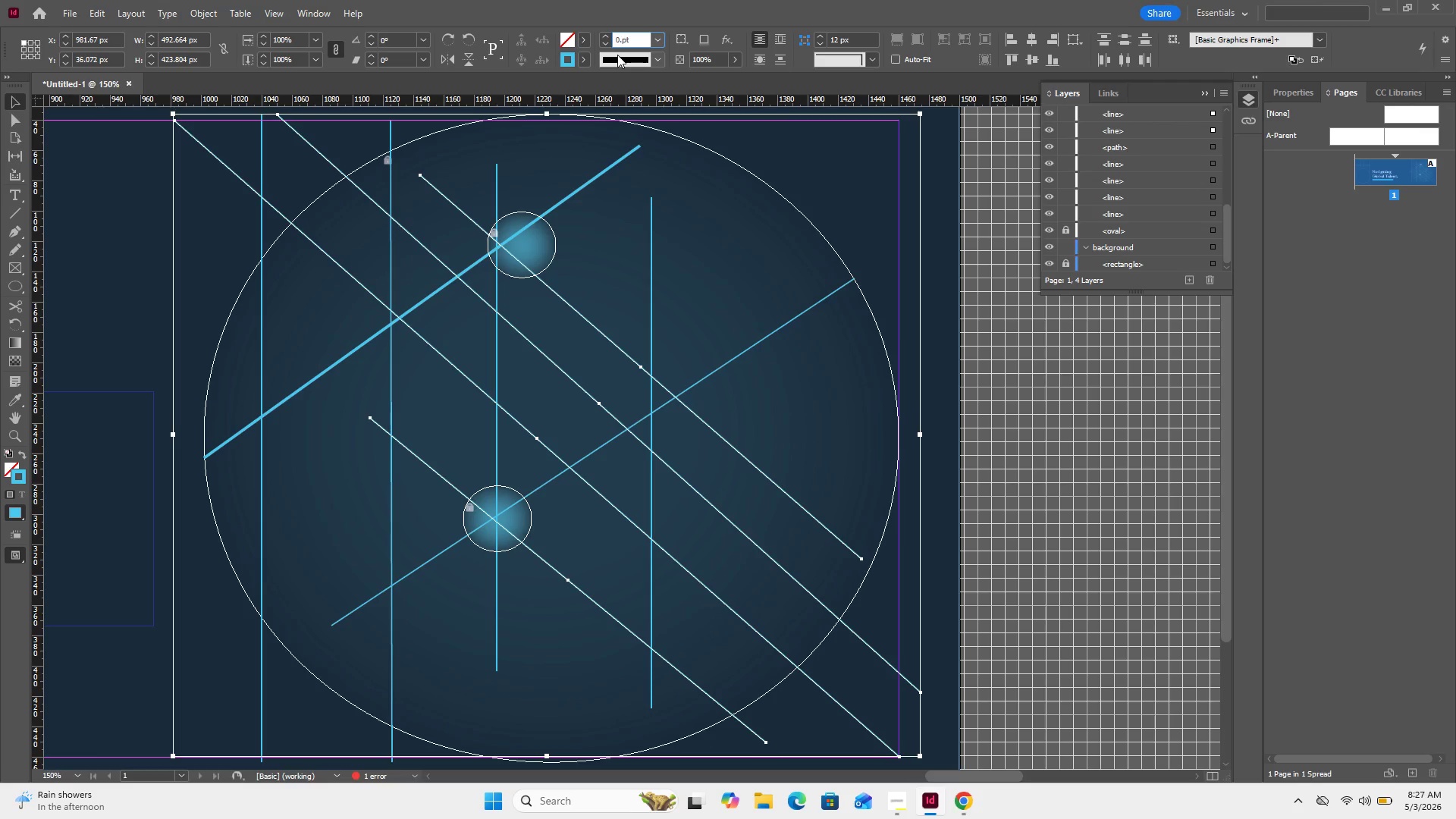 
key(Numpad5)
 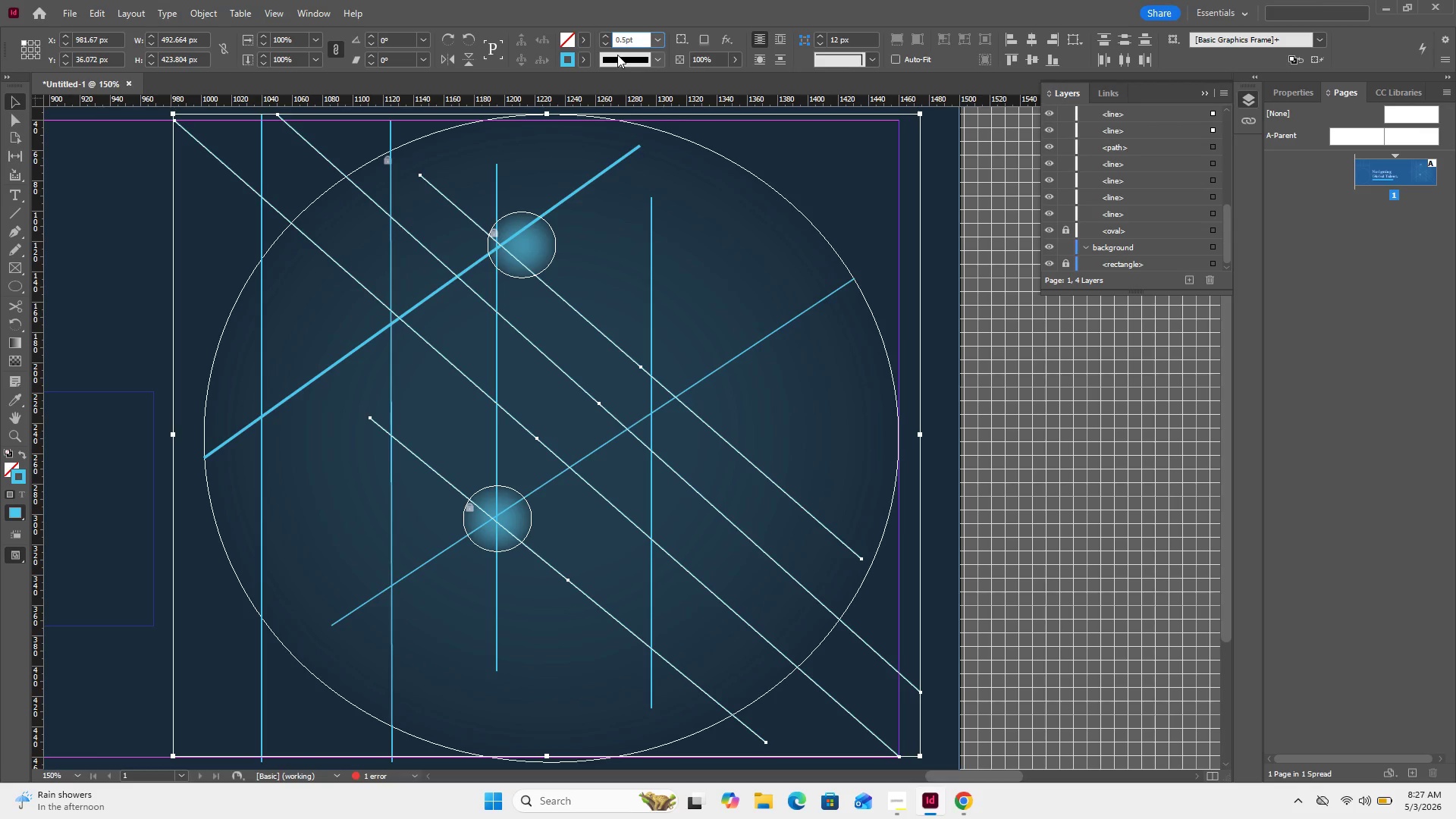 
key(Enter)
 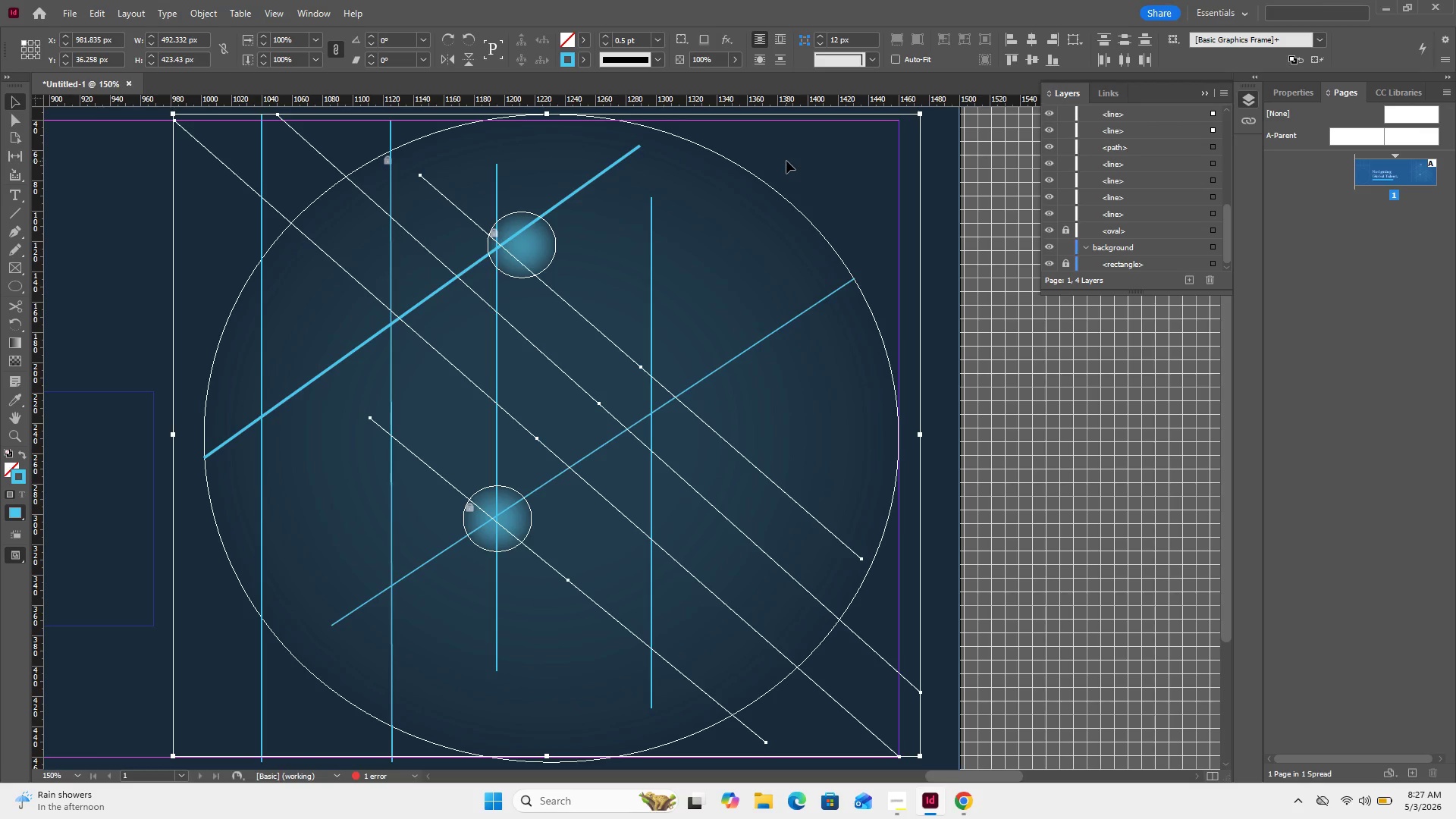 
wait(7.14)
 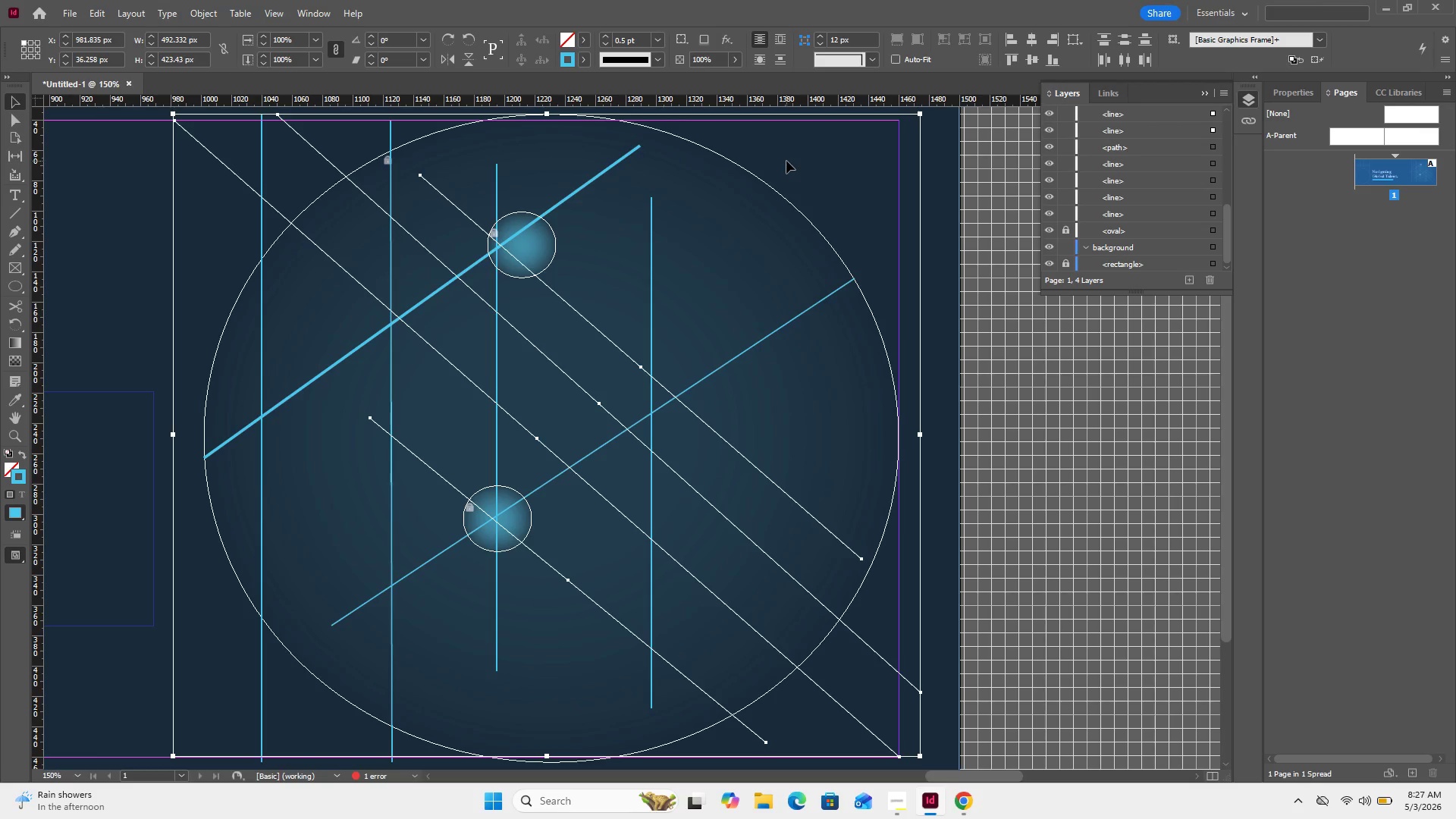 
left_click([937, 272])
 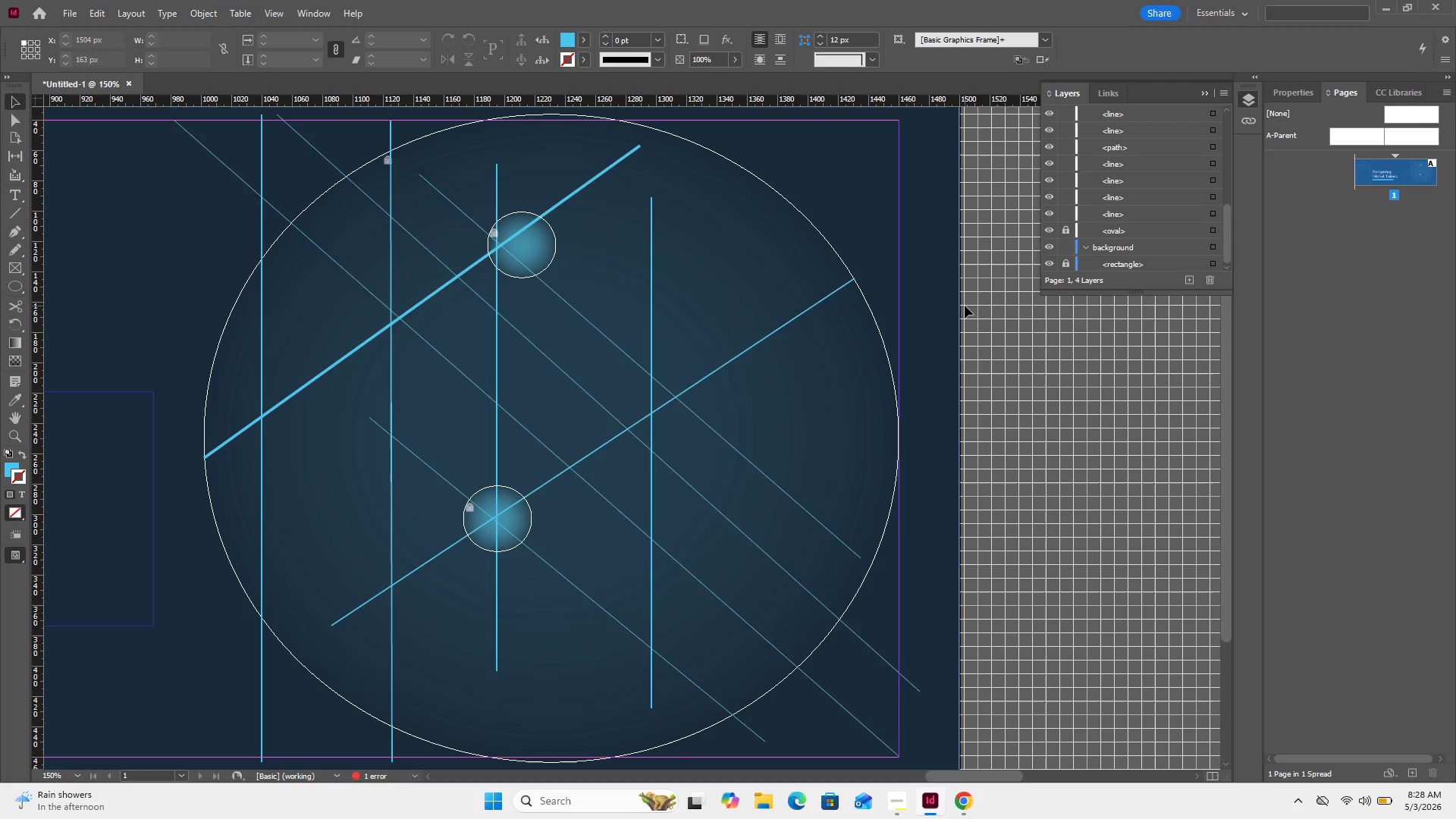 
wait(12.48)
 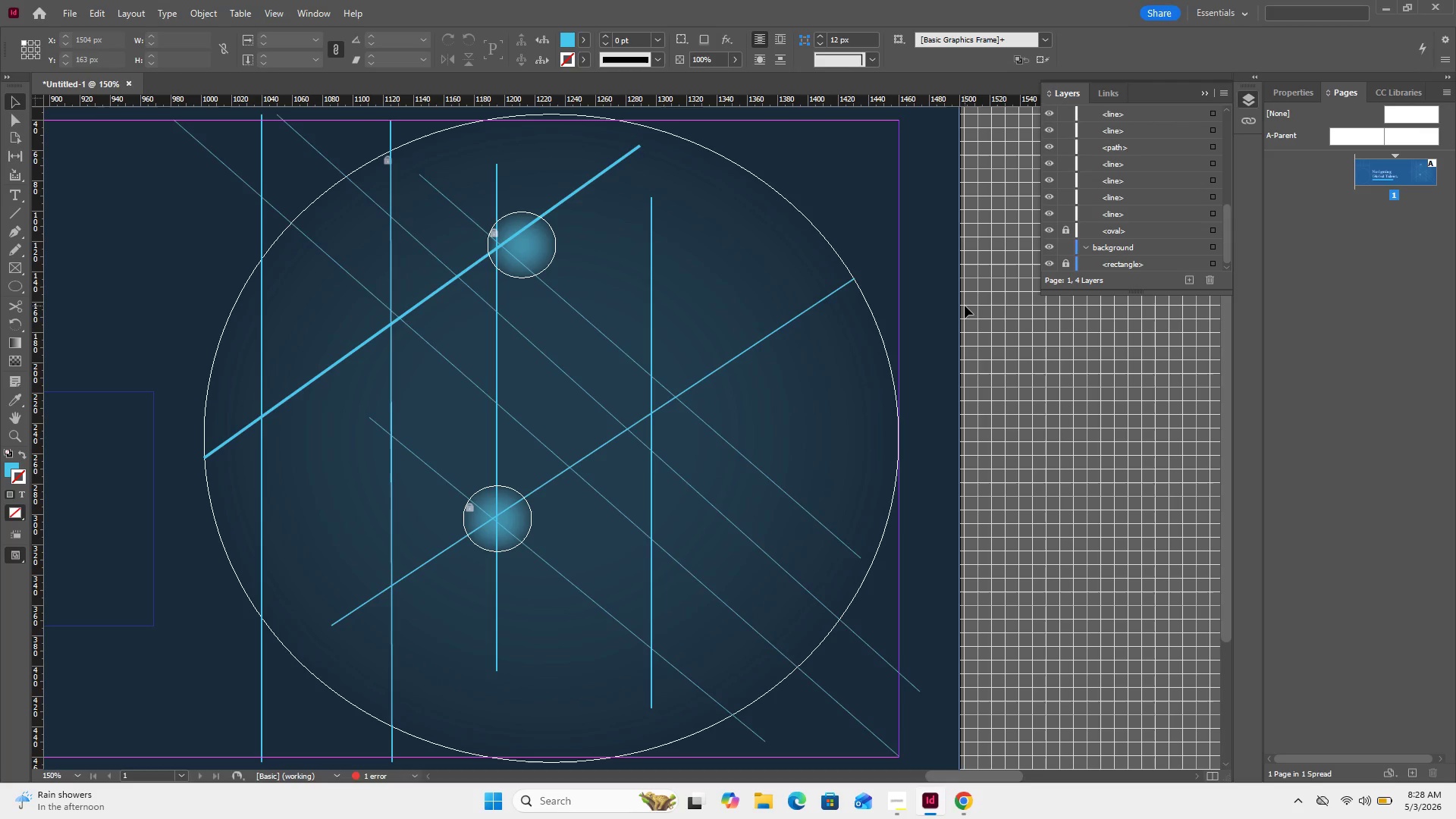 
left_click([20, 212])
 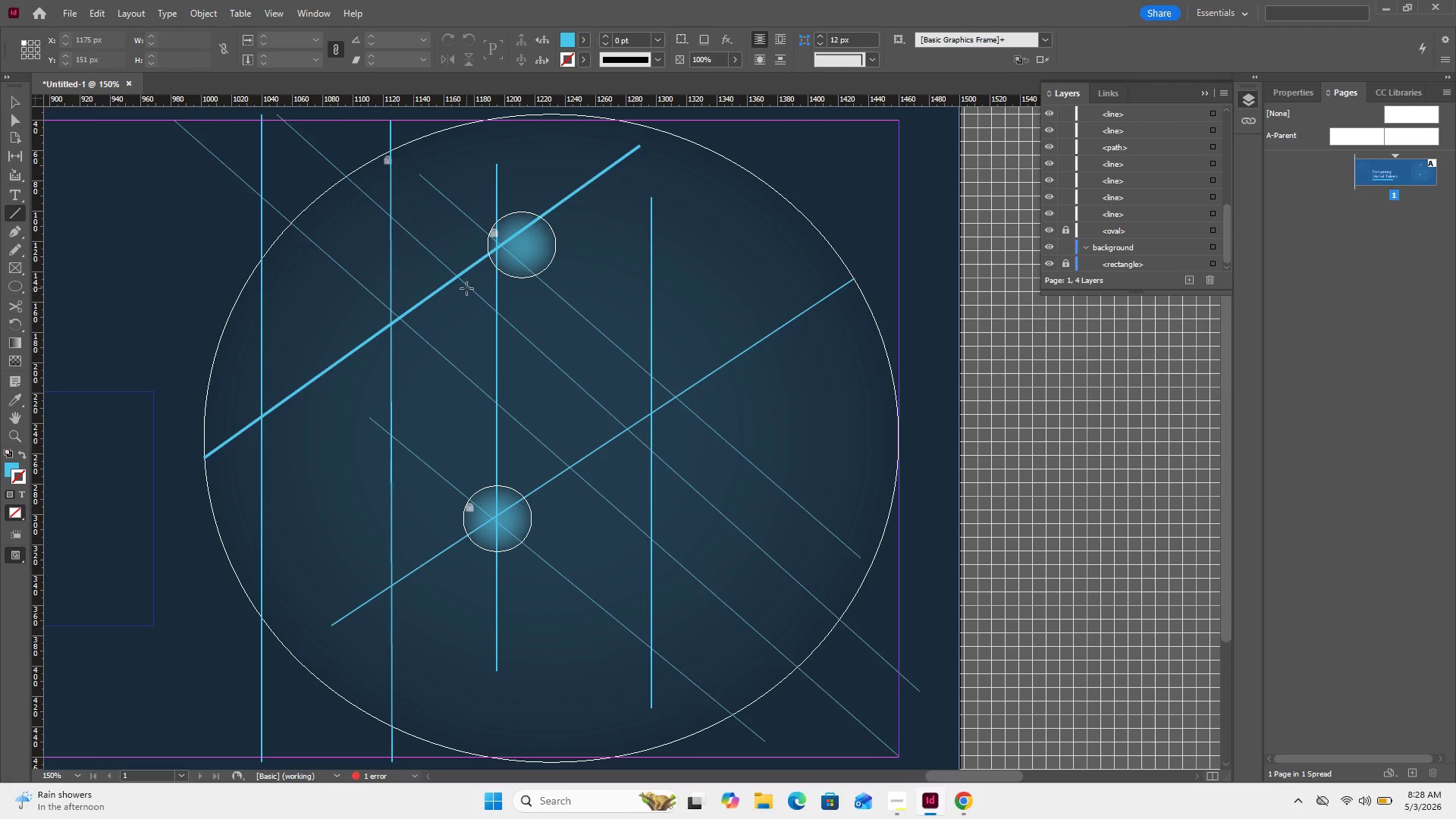 
left_click([466, 288])
 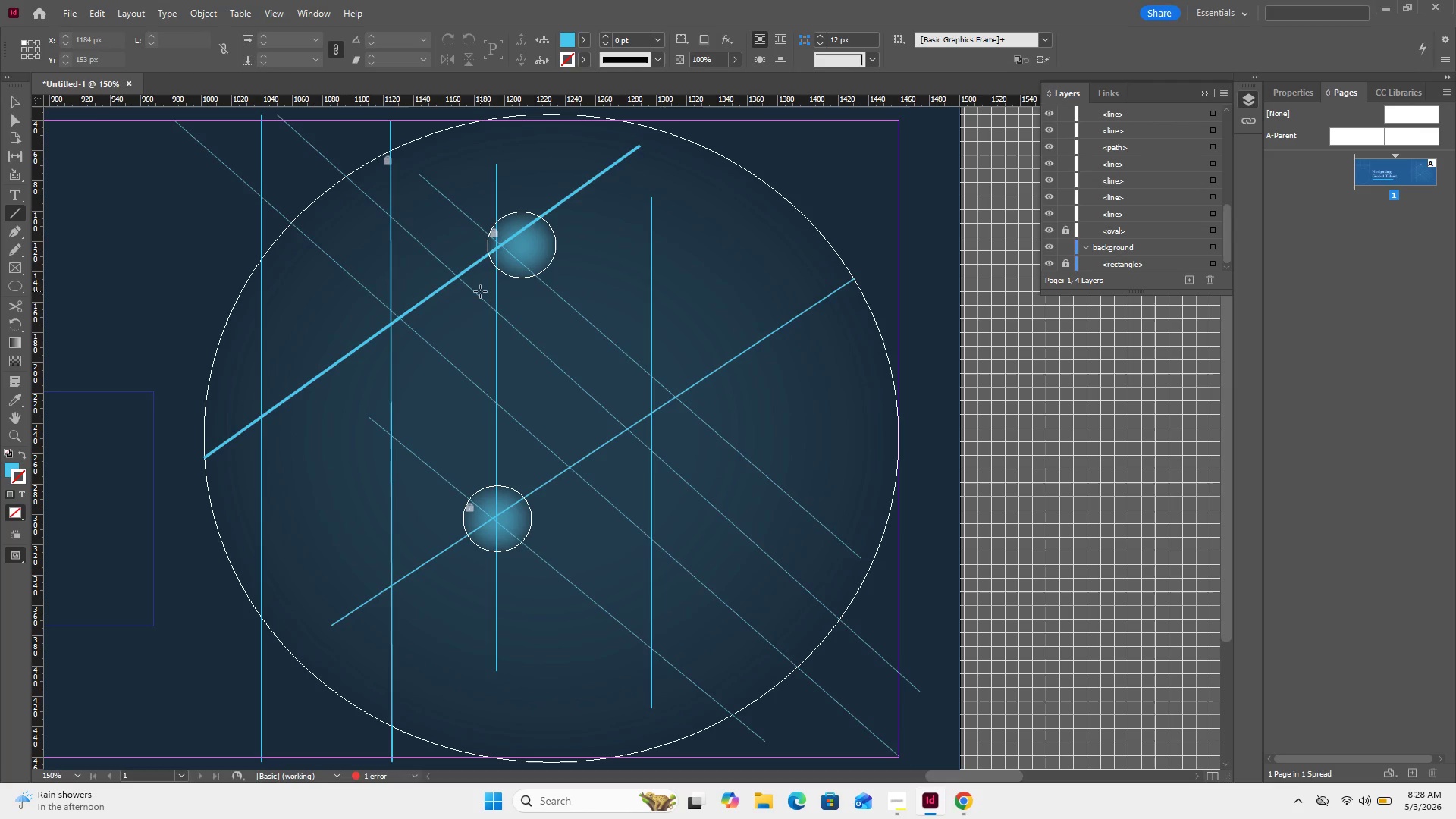 
left_click_drag(start_coordinate=[473, 292], to_coordinate=[162, 514])
 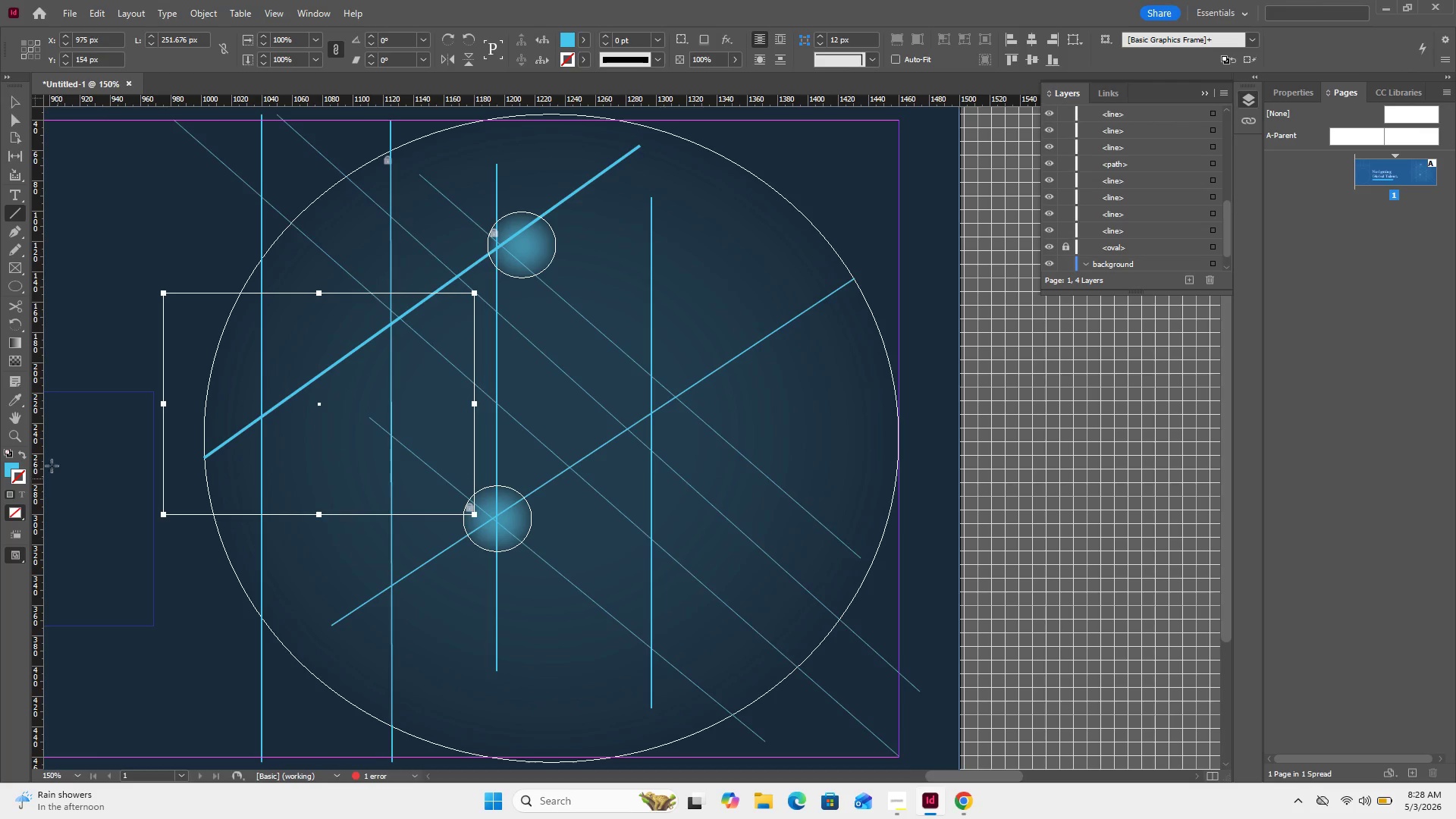 
left_click([26, 455])
 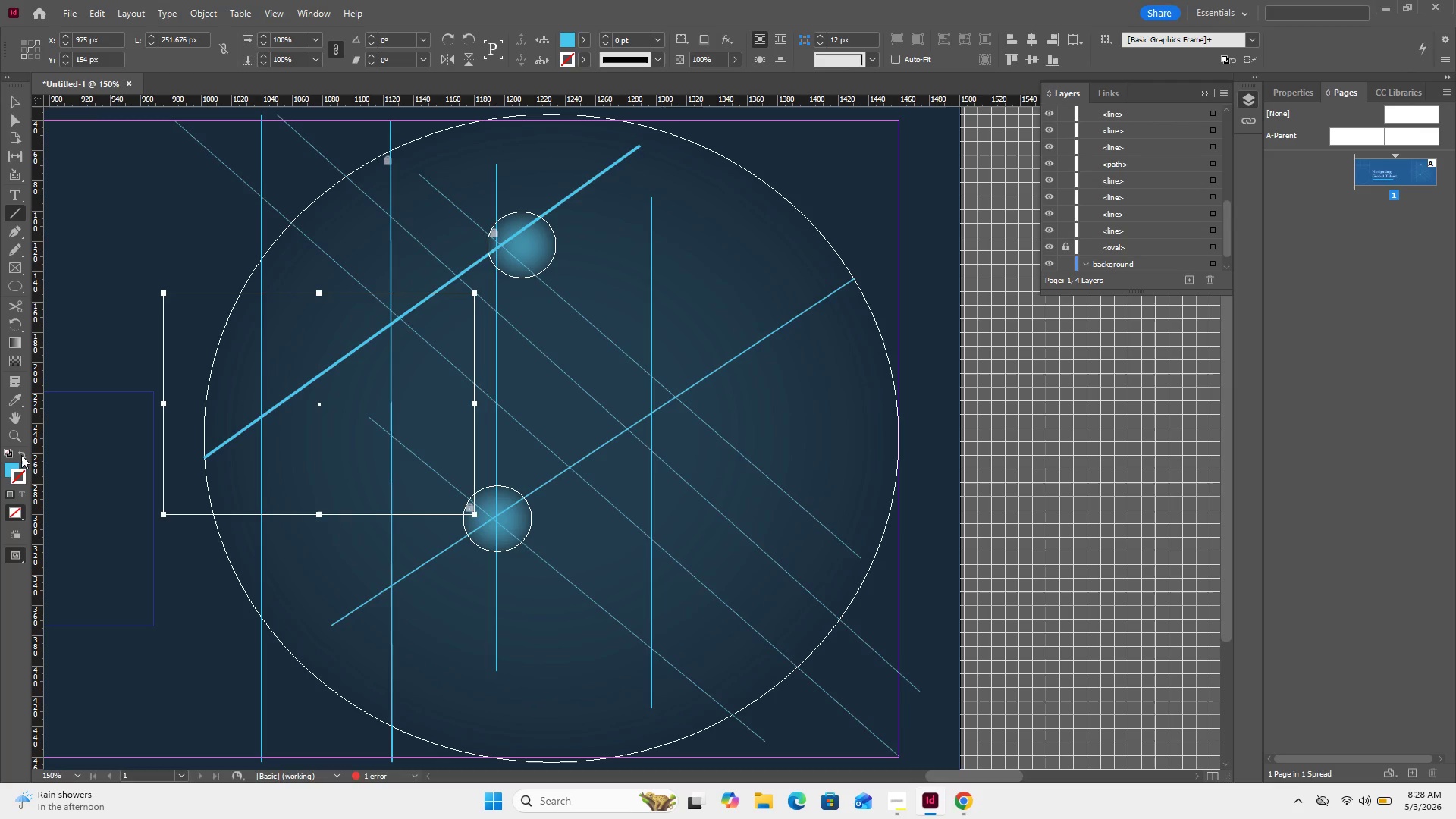 
left_click([21, 453])
 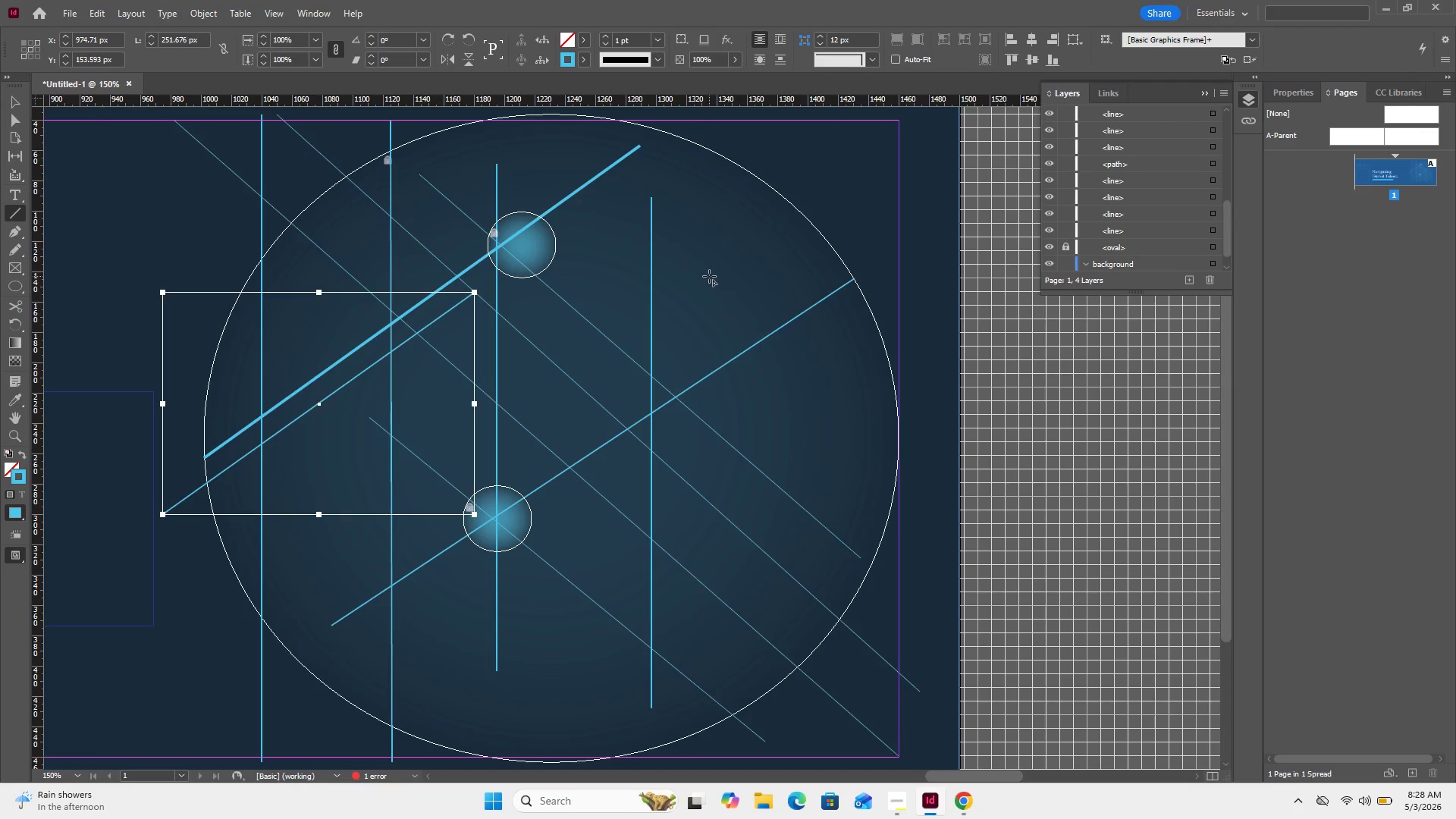 
wait(7.7)
 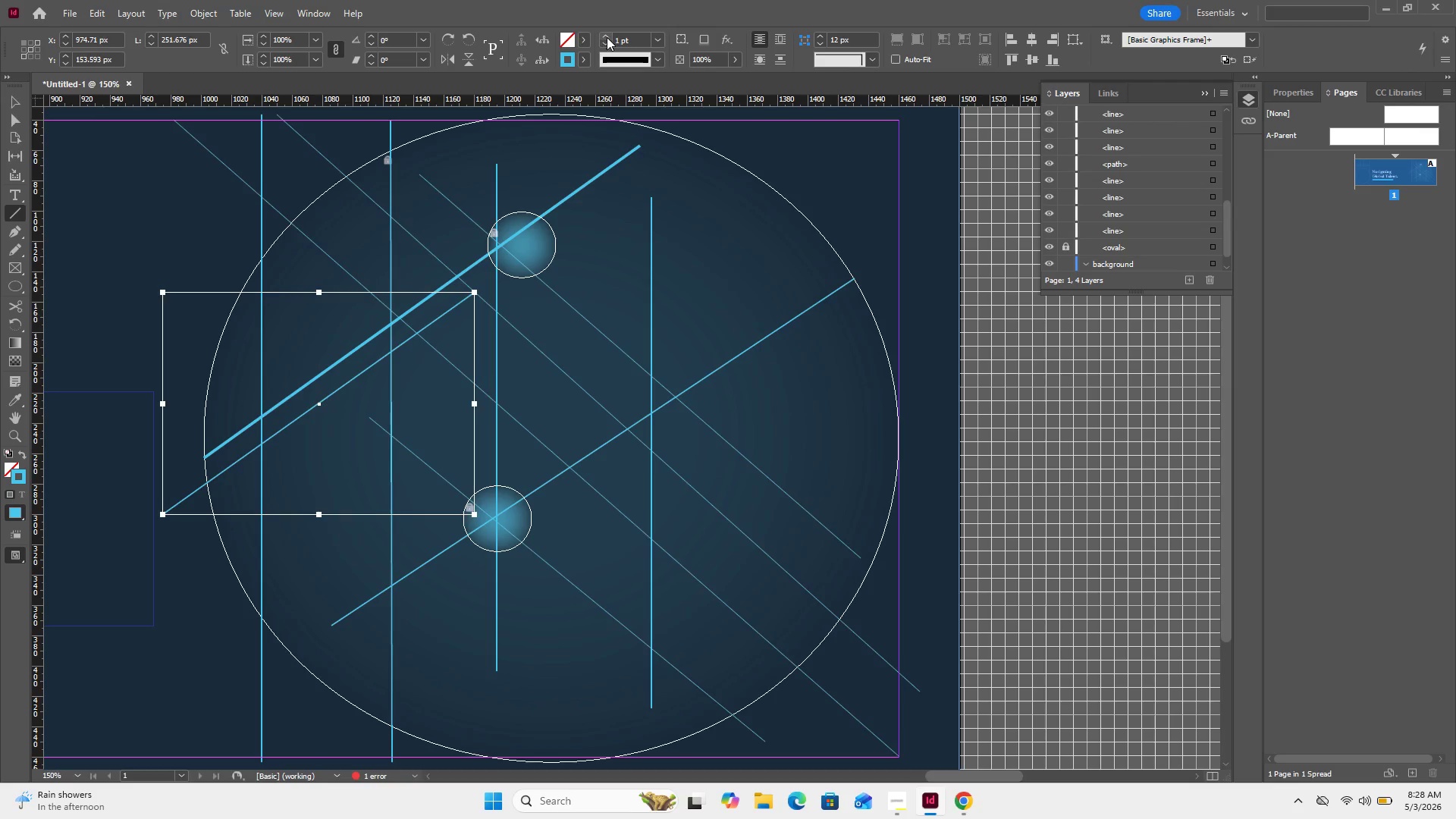 
left_click_drag(start_coordinate=[888, 158], to_coordinate=[677, 325])
 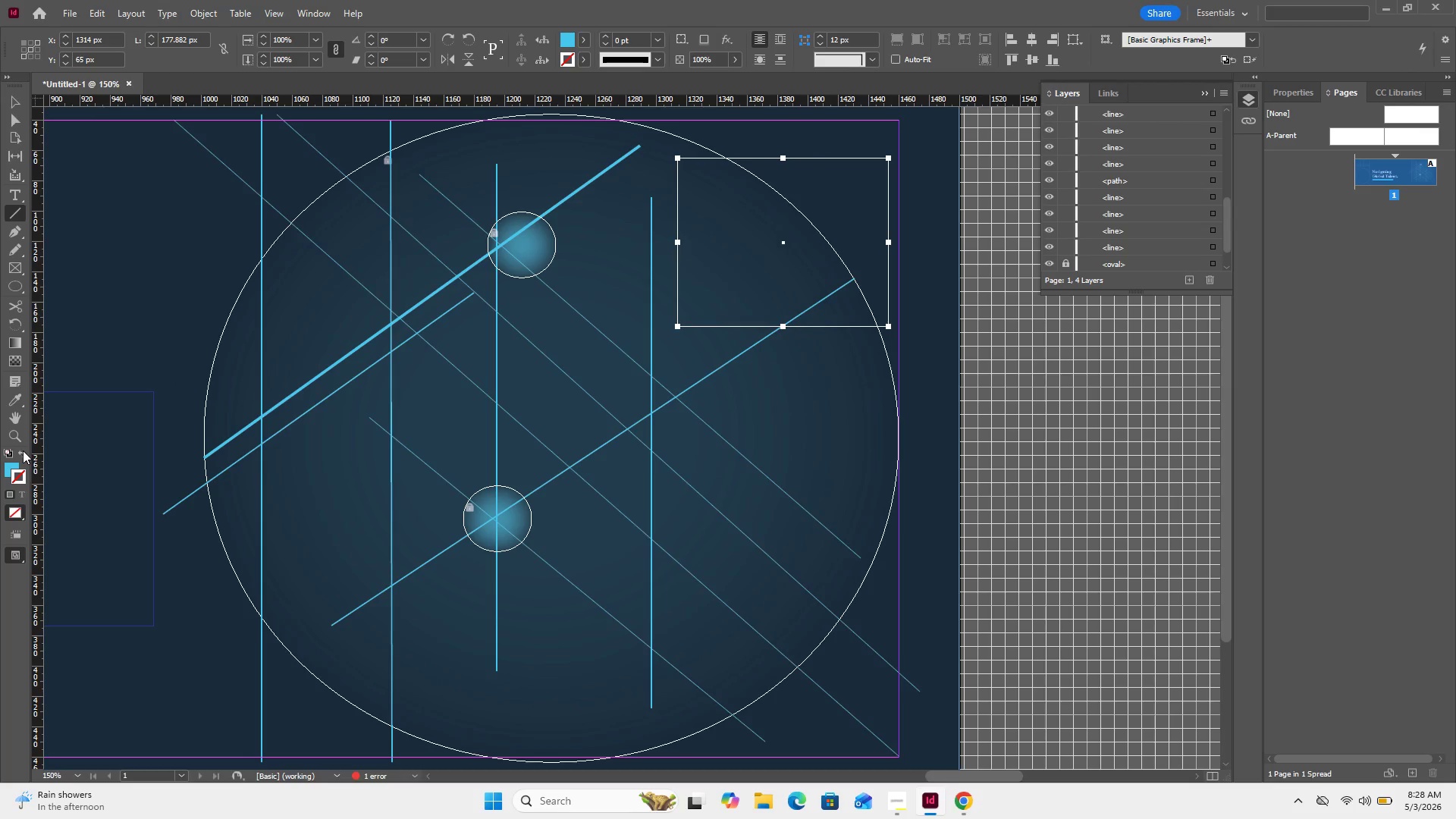 
left_click([22, 451])
 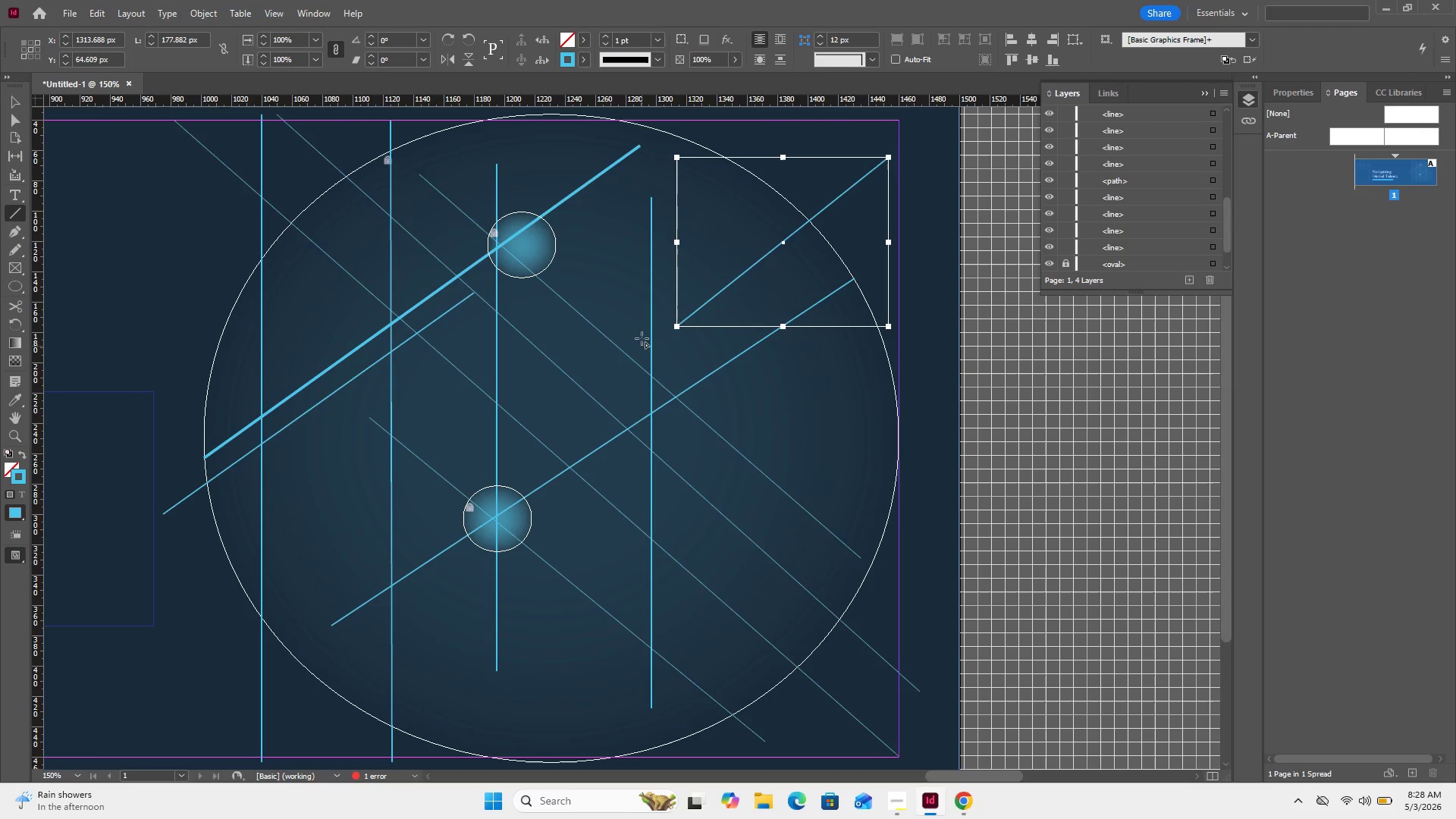 
wait(6.11)
 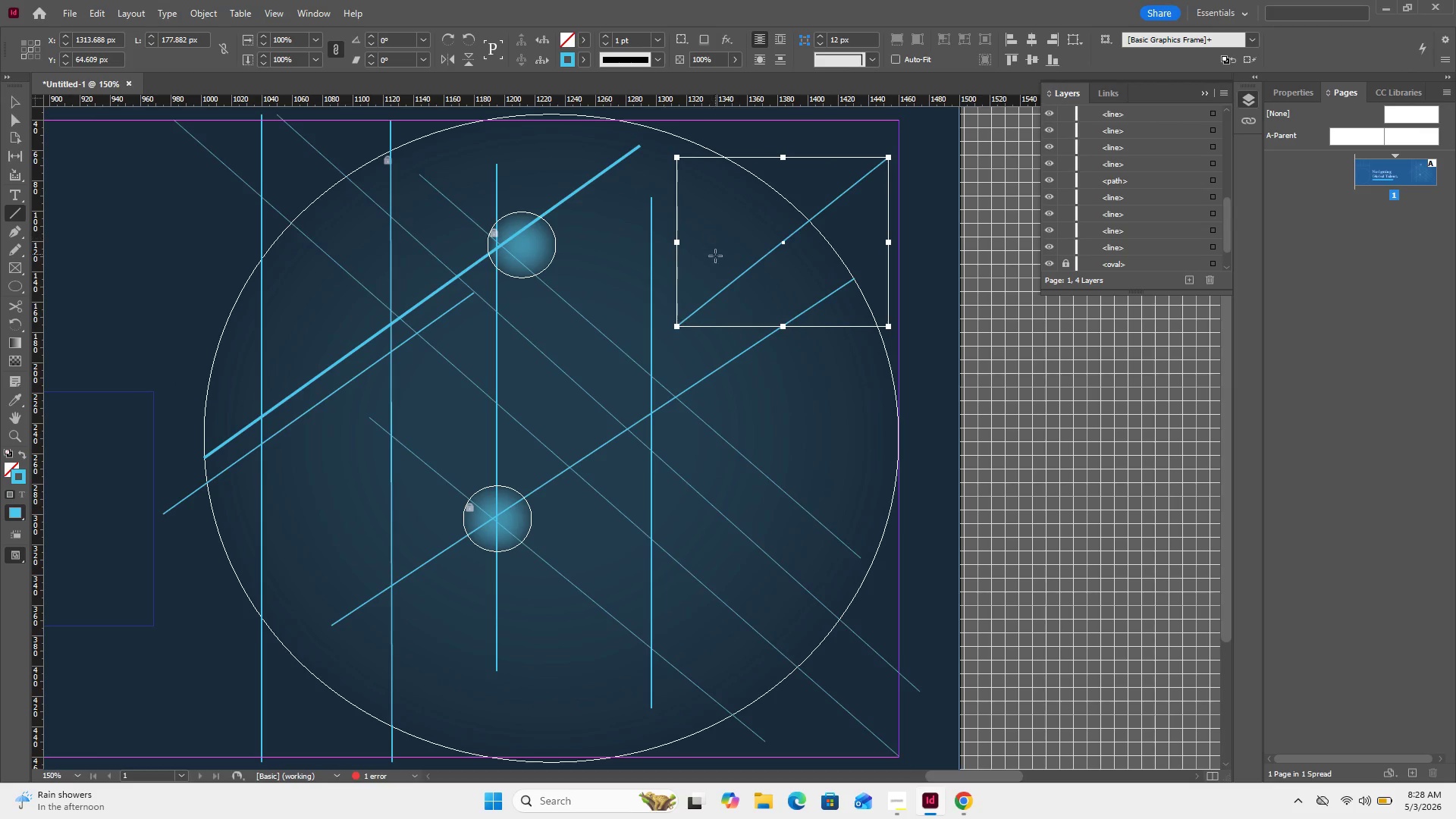 
left_click_drag(start_coordinate=[642, 352], to_coordinate=[430, 485])
 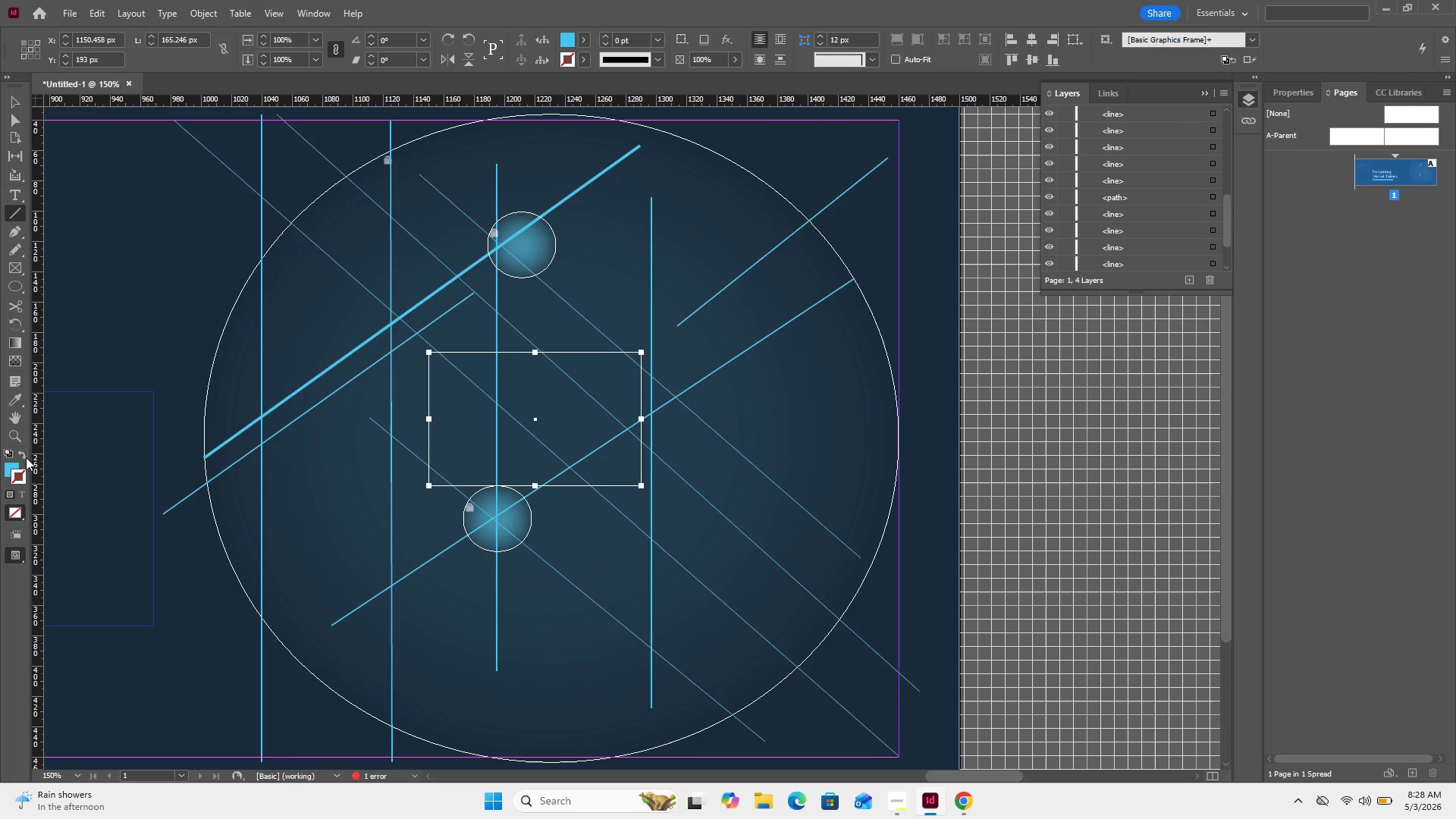 
left_click([25, 456])
 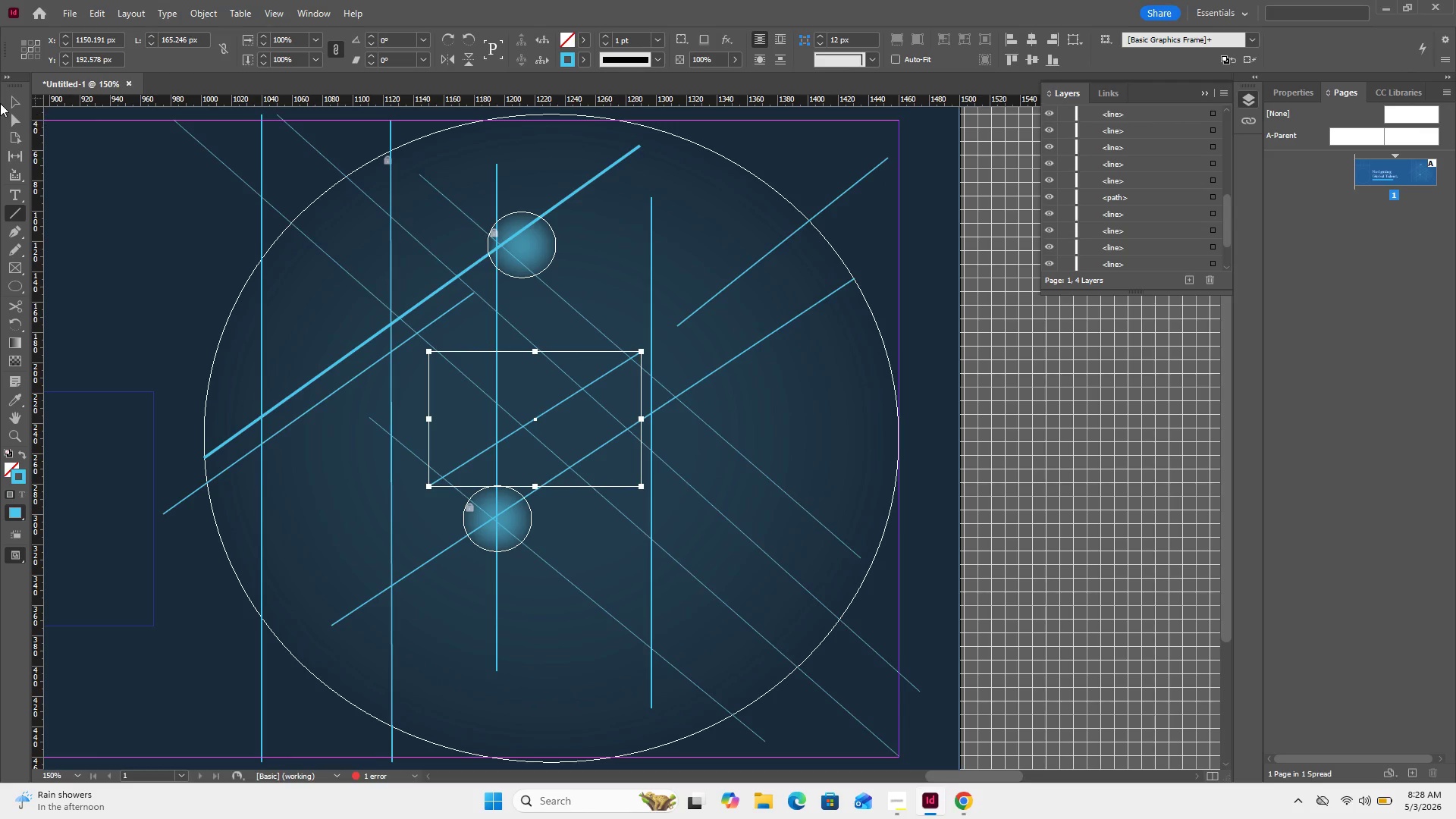 
left_click([10, 102])
 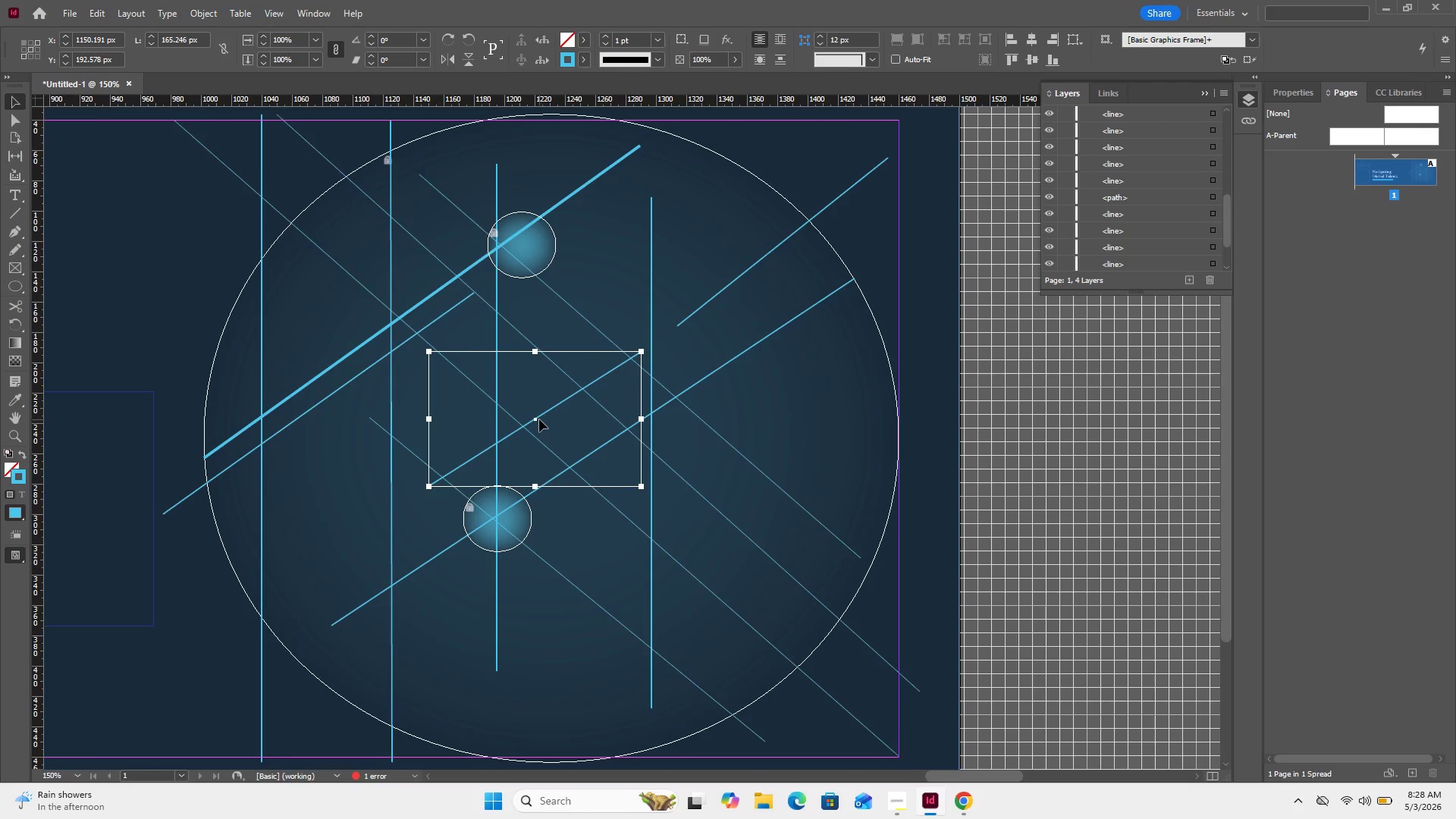 
left_click_drag(start_coordinate=[535, 421], to_coordinate=[592, 359])
 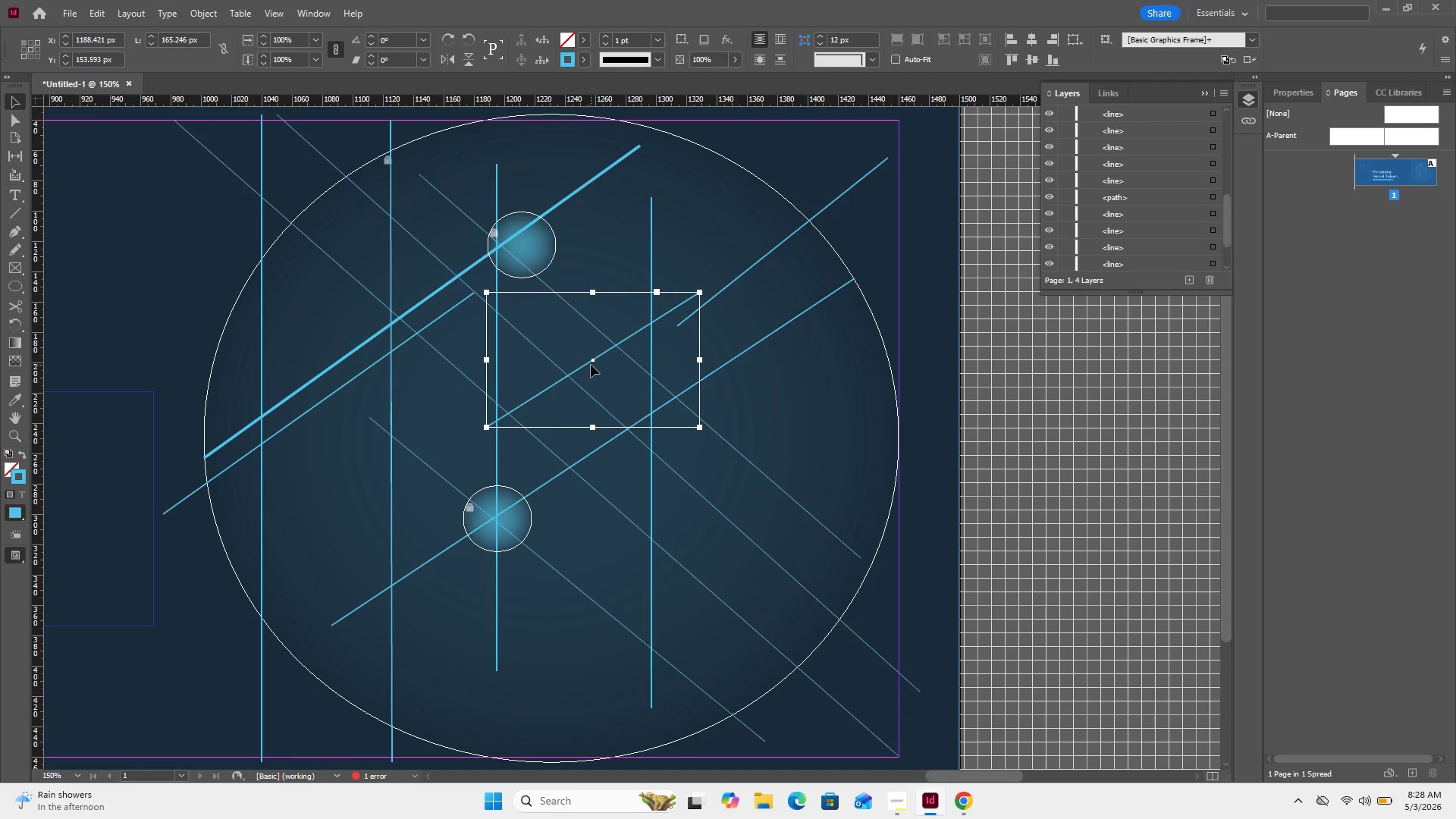 
left_click_drag(start_coordinate=[594, 362], to_coordinate=[597, 372])
 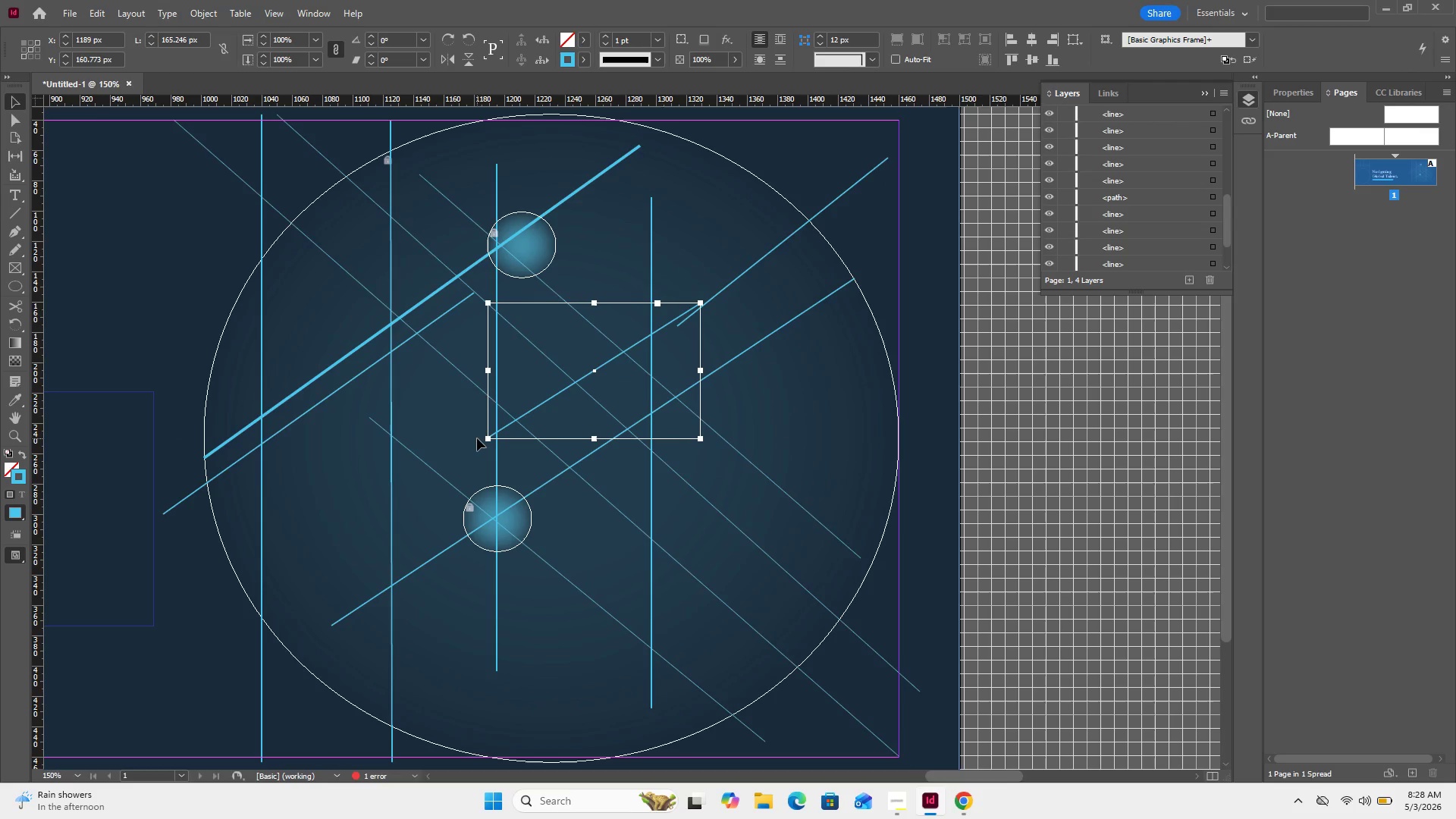 
left_click_drag(start_coordinate=[482, 444], to_coordinate=[494, 462])
 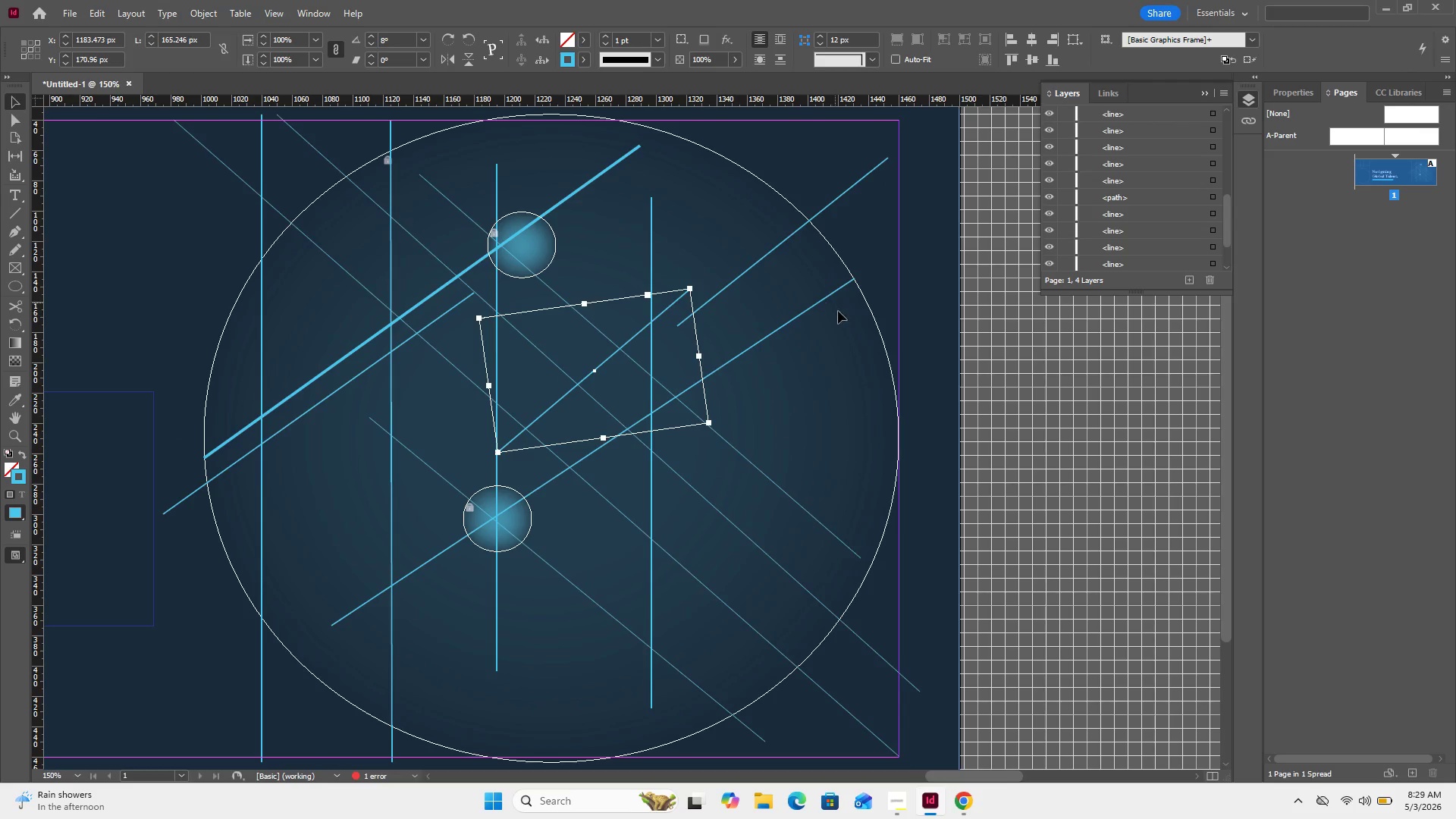 
left_click([853, 362])
 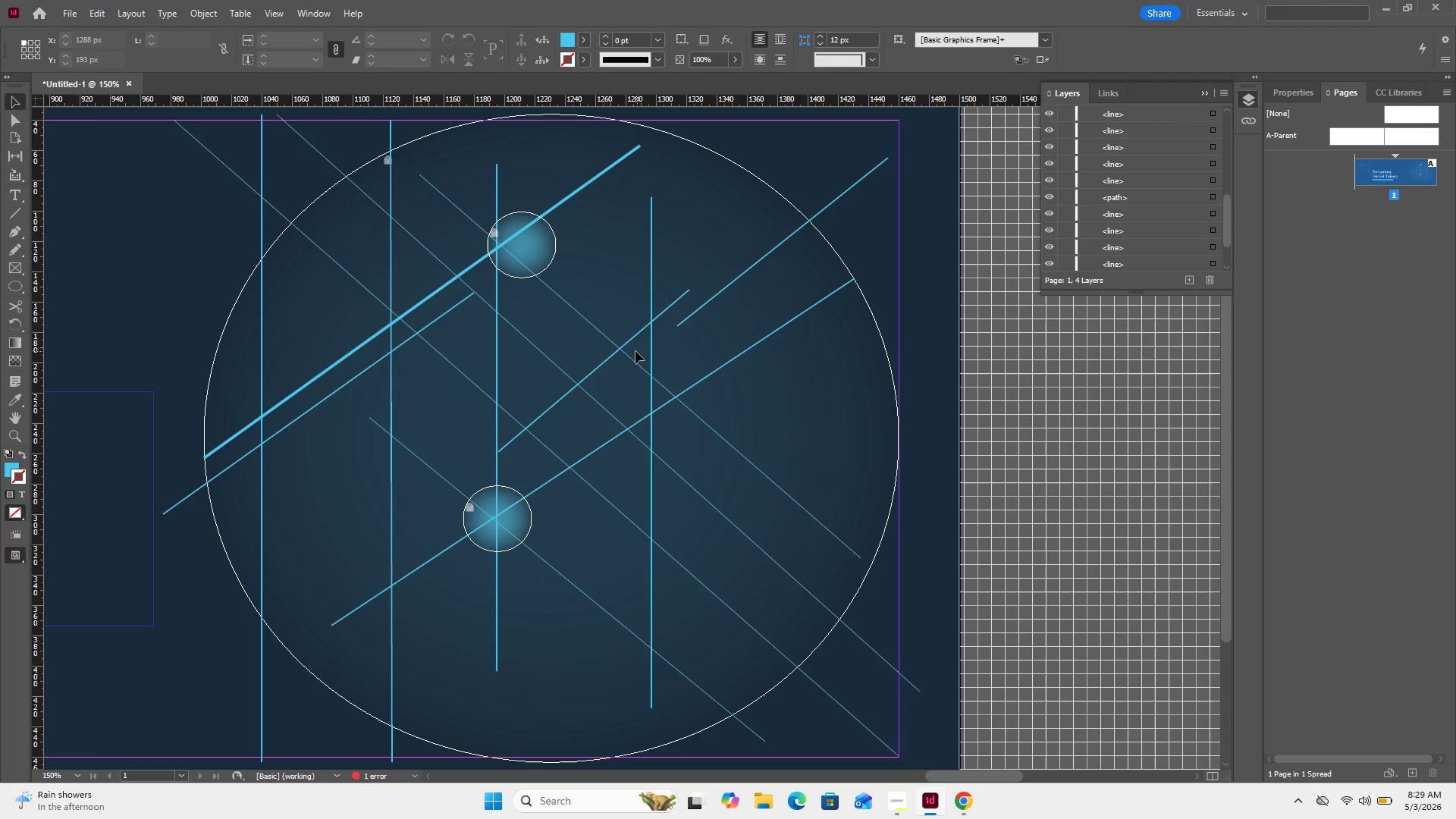 
left_click([600, 370])
 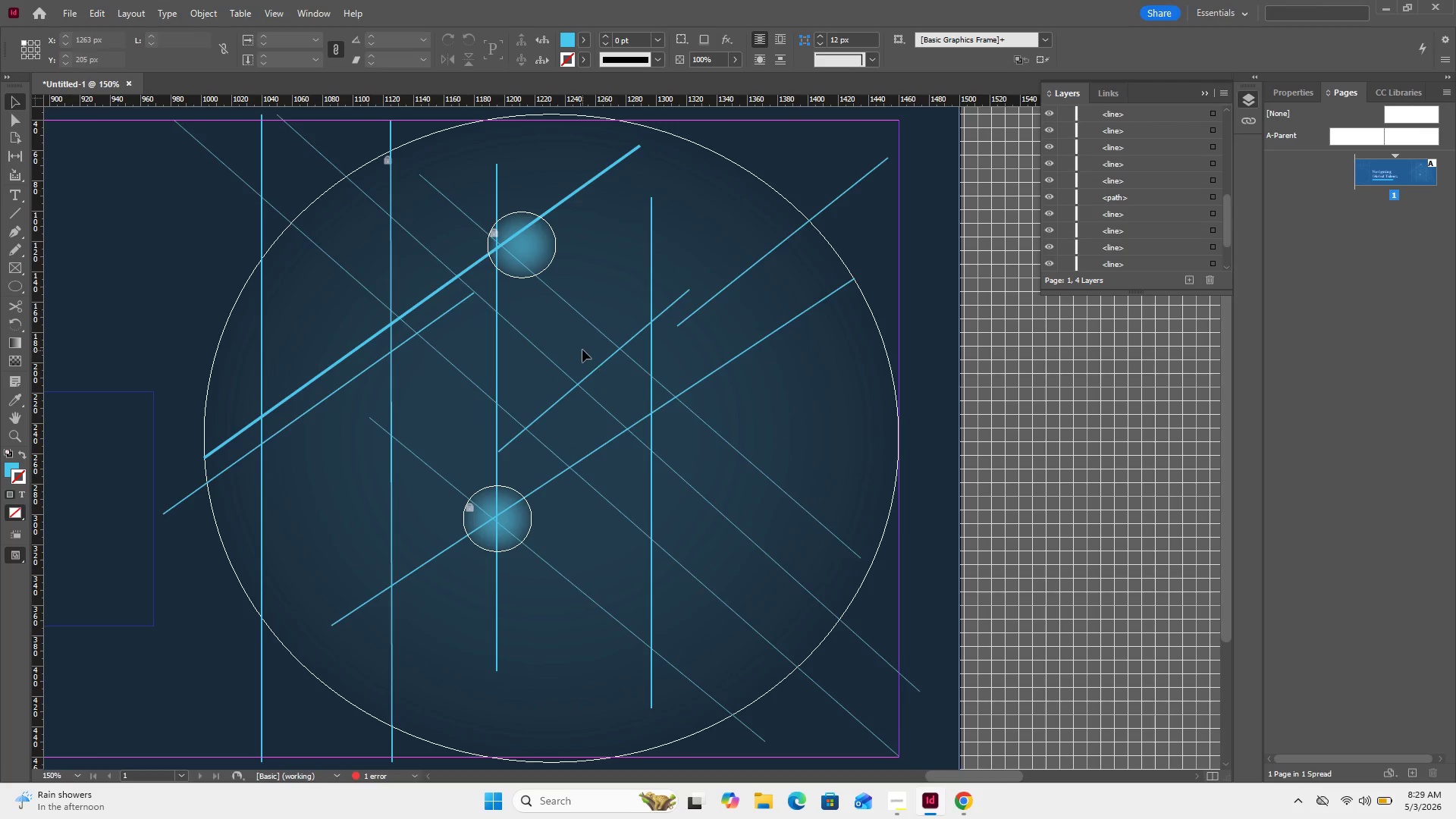 
left_click_drag(start_coordinate=[582, 350], to_coordinate=[601, 378])
 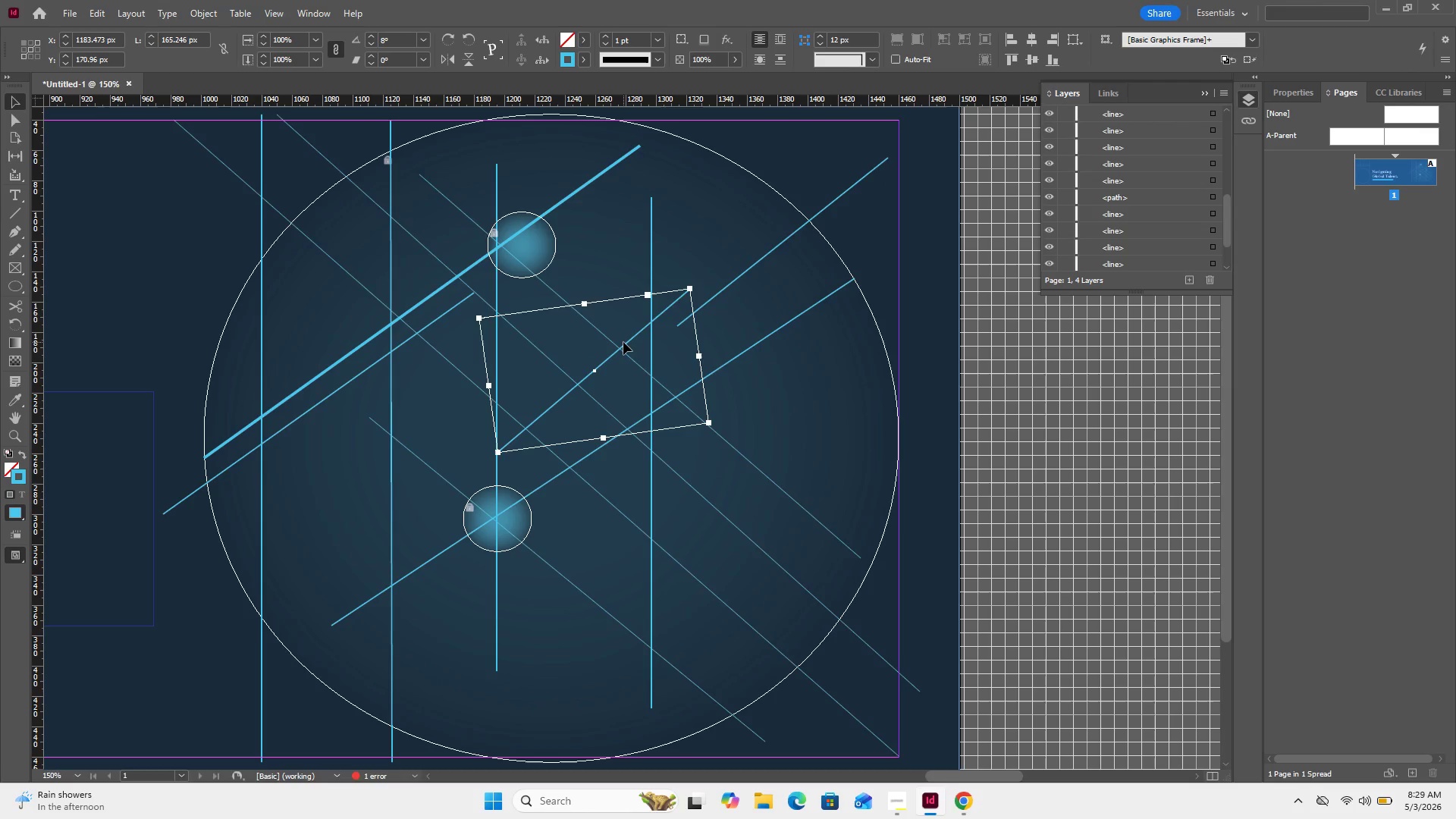 
key(Backspace)
 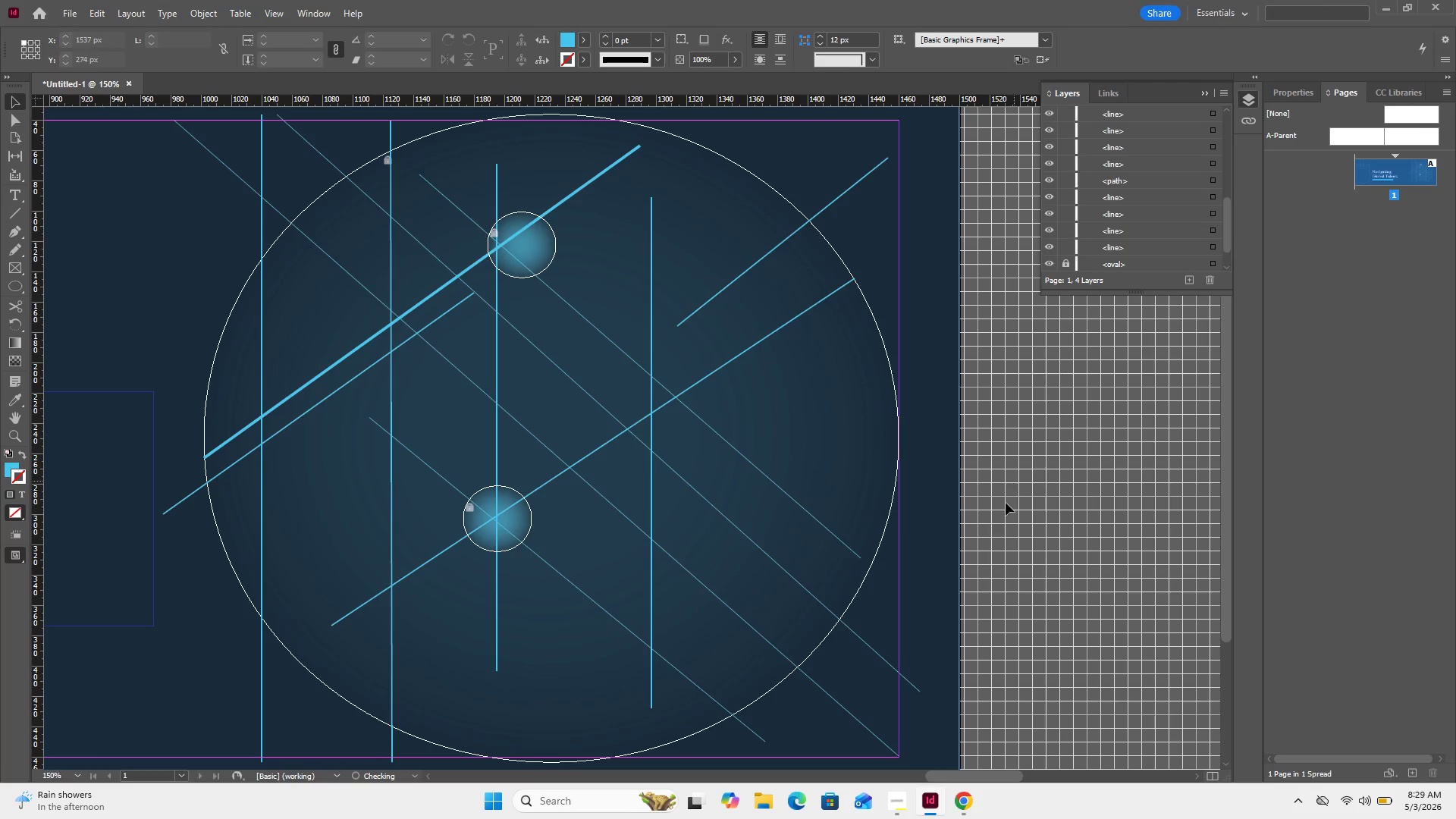 
left_click([987, 535])
 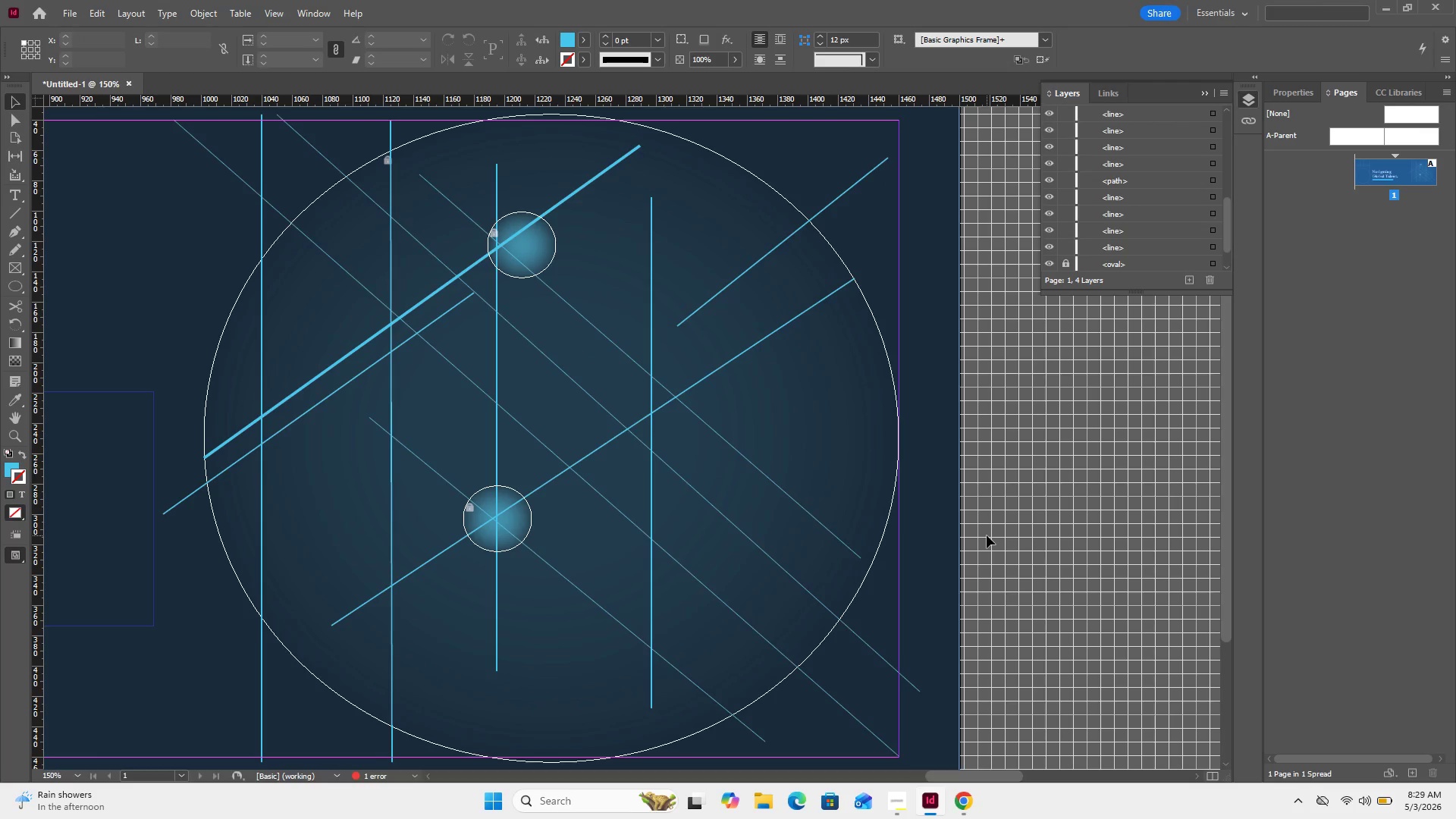 
key(Control+Minus)
 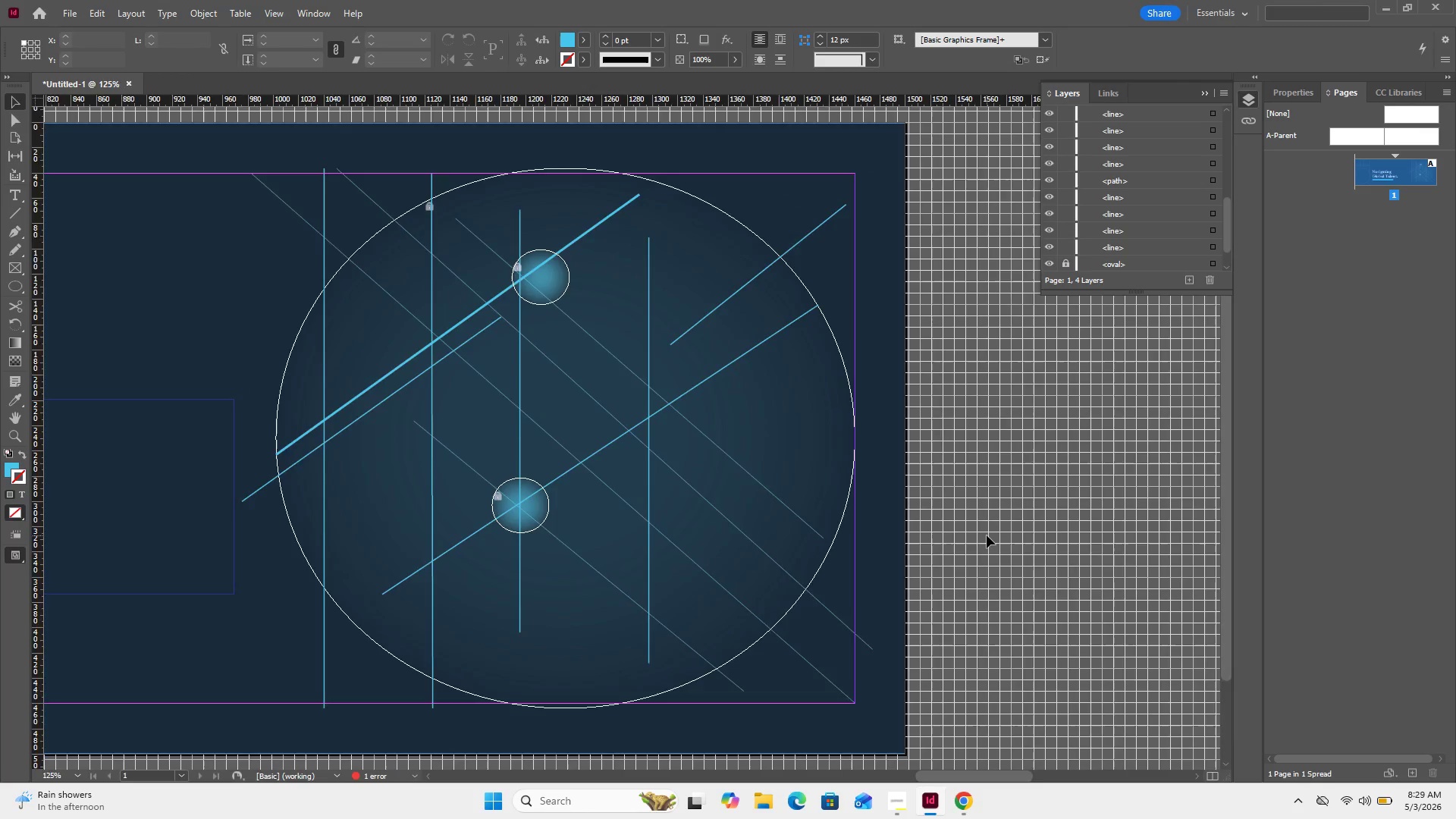 
key(Control+Minus)
 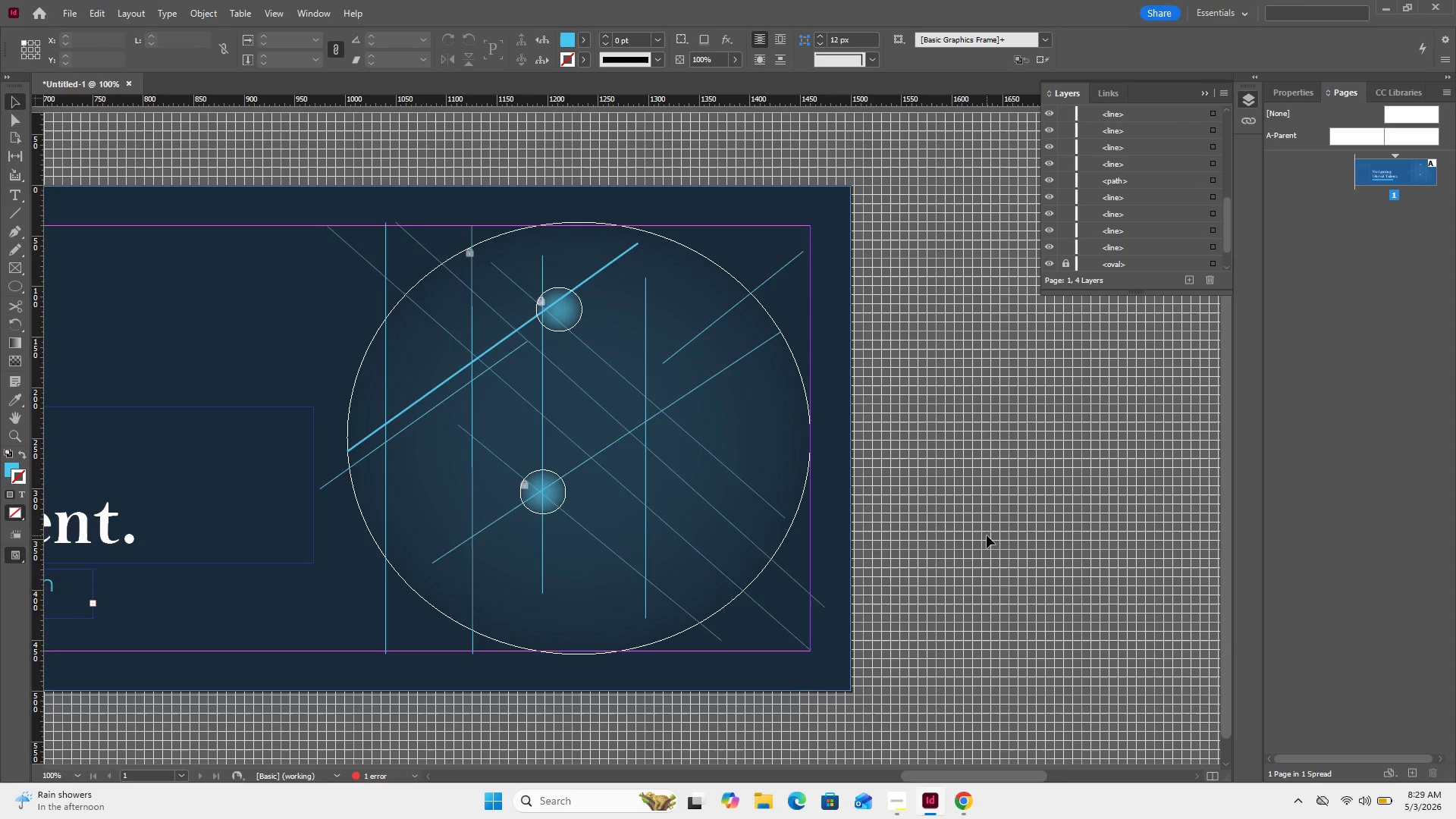 
key(Control+Minus)
 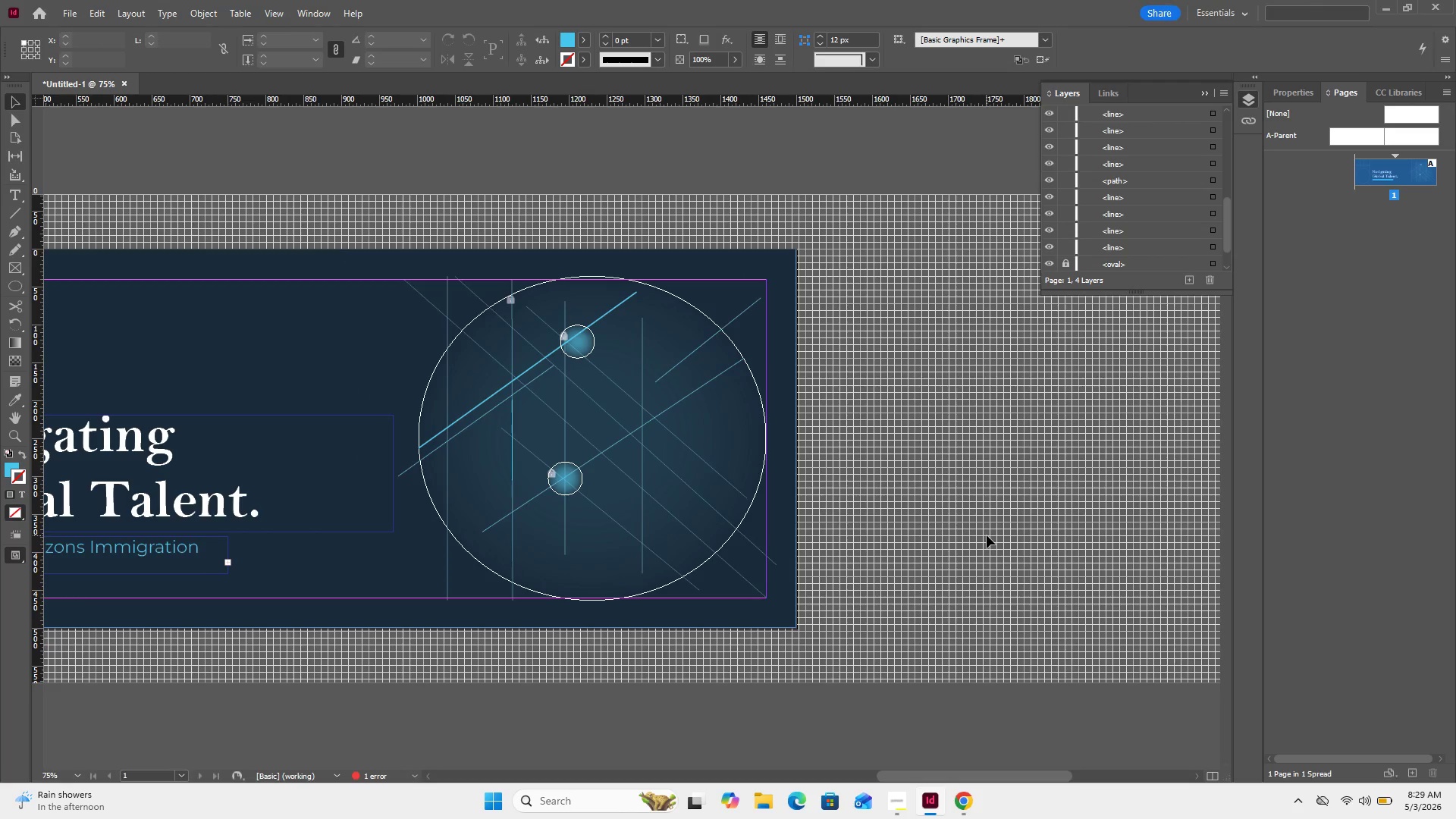 
wait(12.88)
 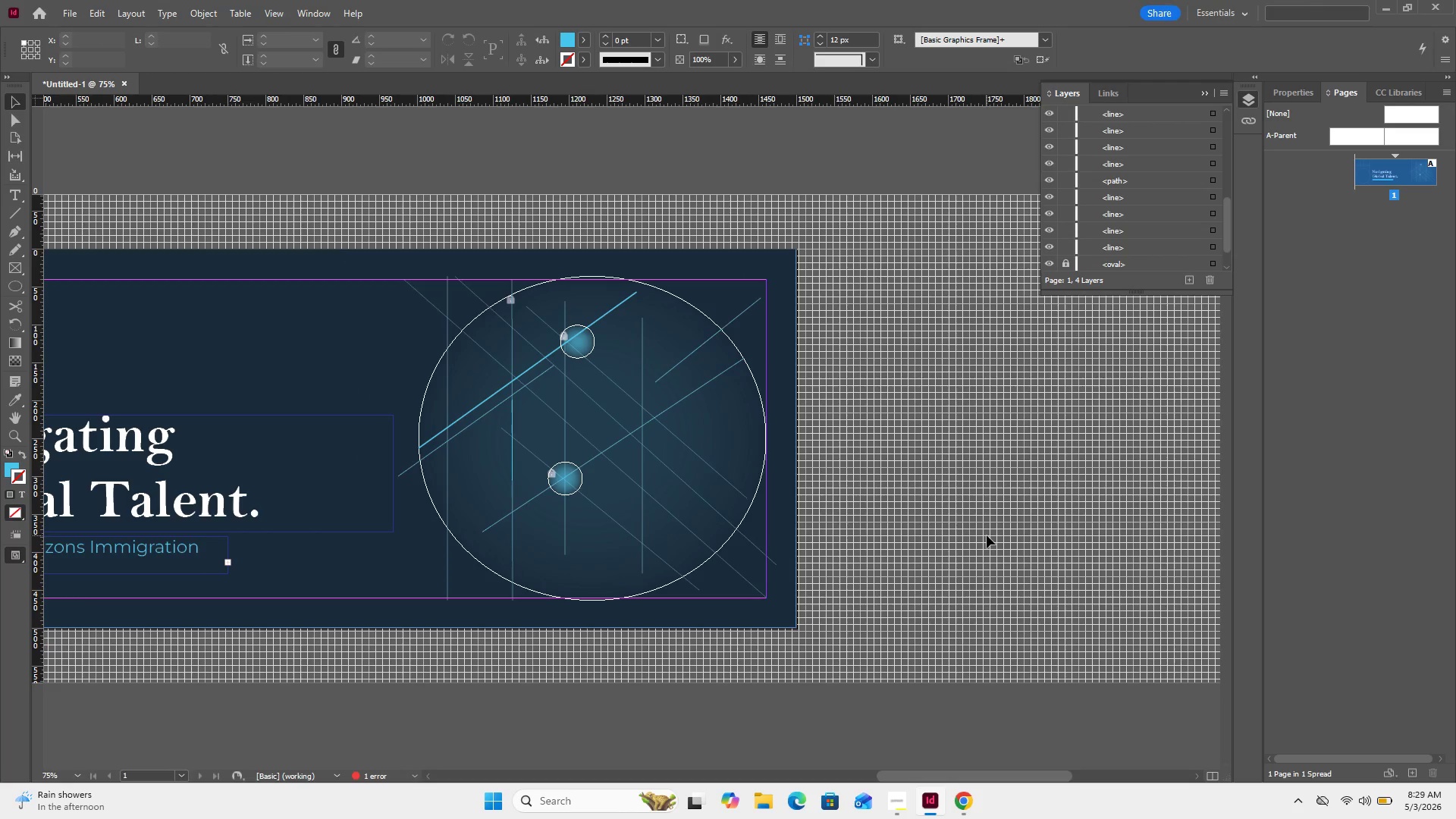 
scroll: coordinate [1170, 223], scroll_direction: down, amount: 1.0
 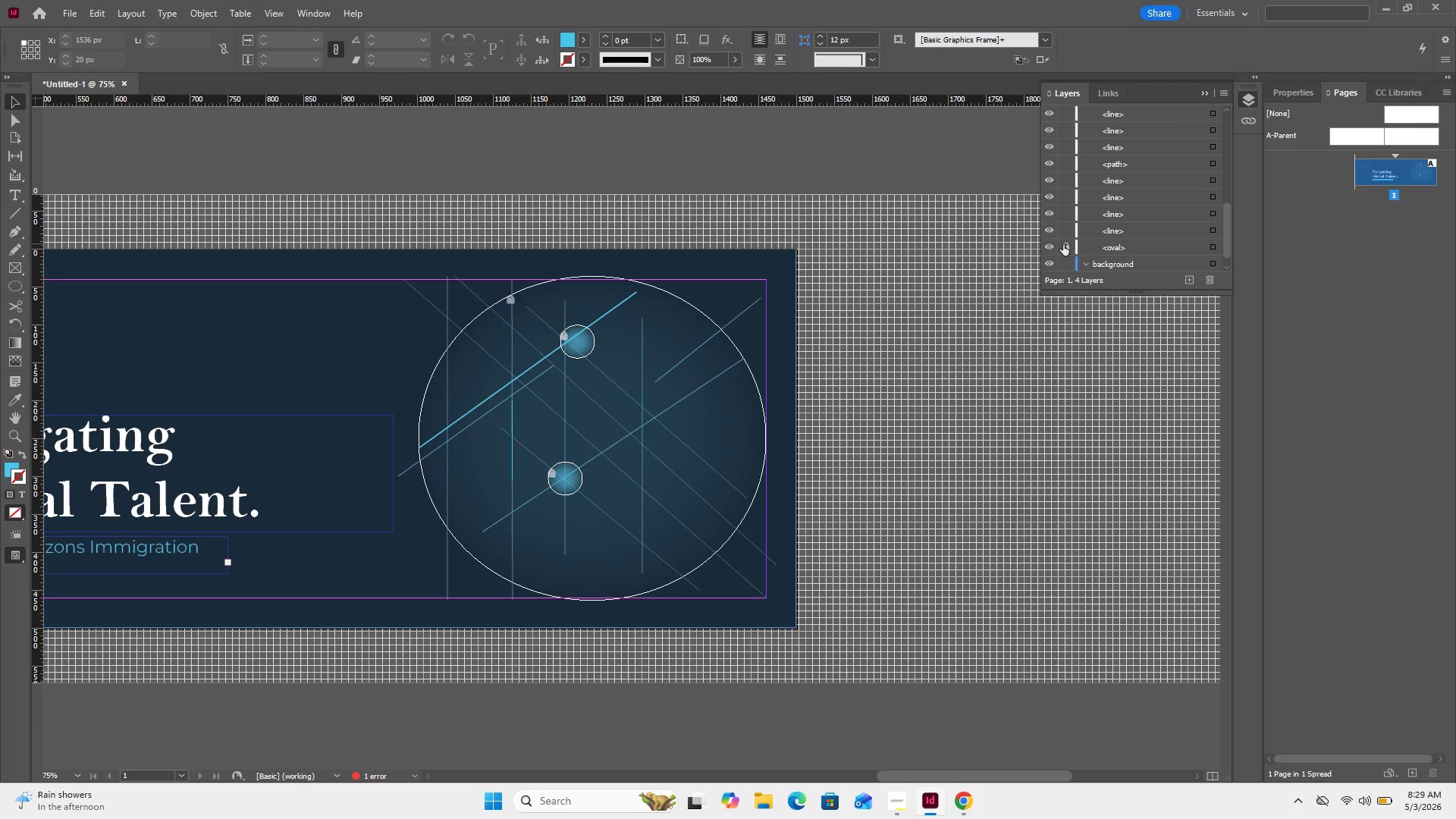 
left_click([1063, 244])
 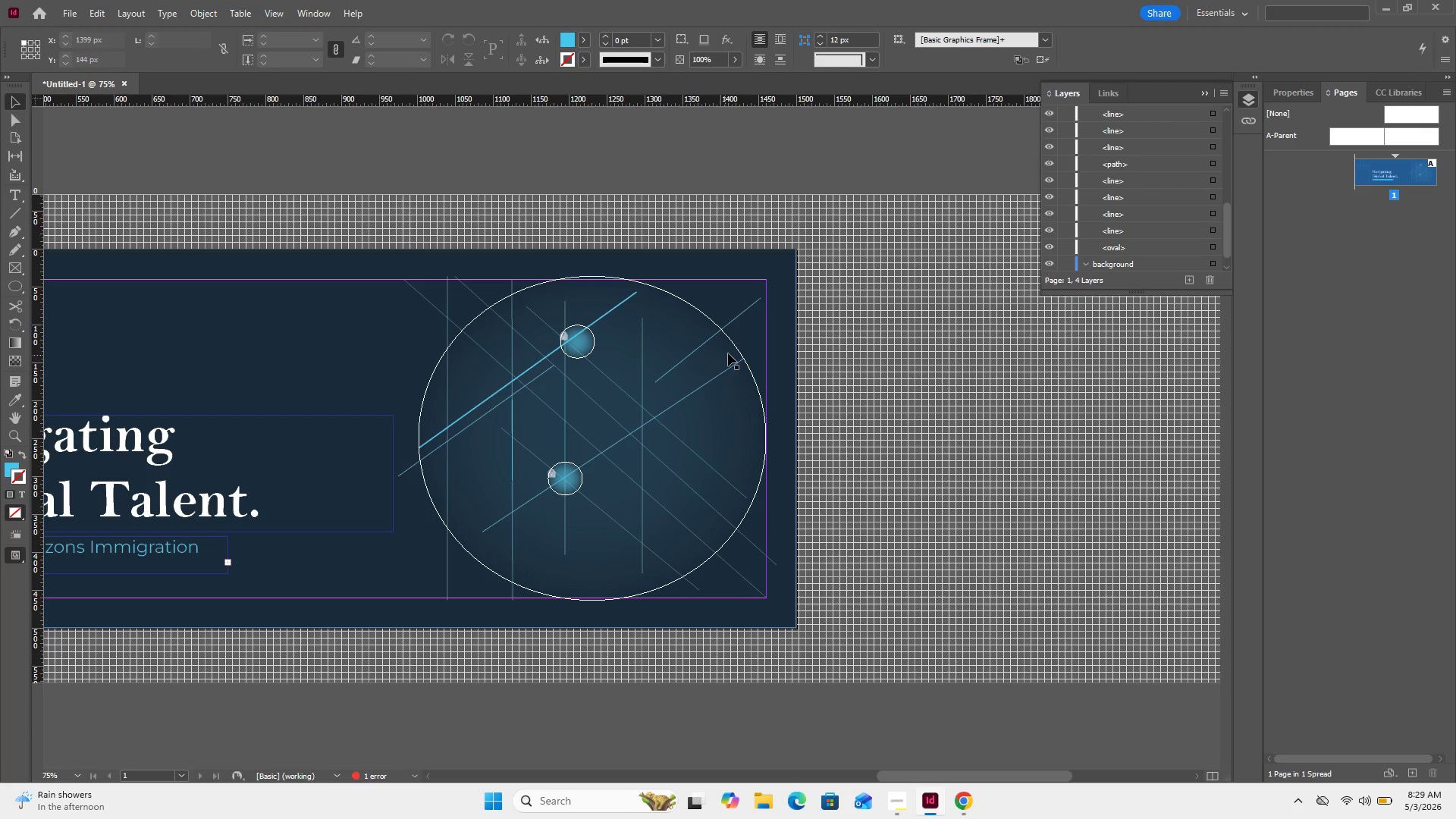 
left_click([735, 350])
 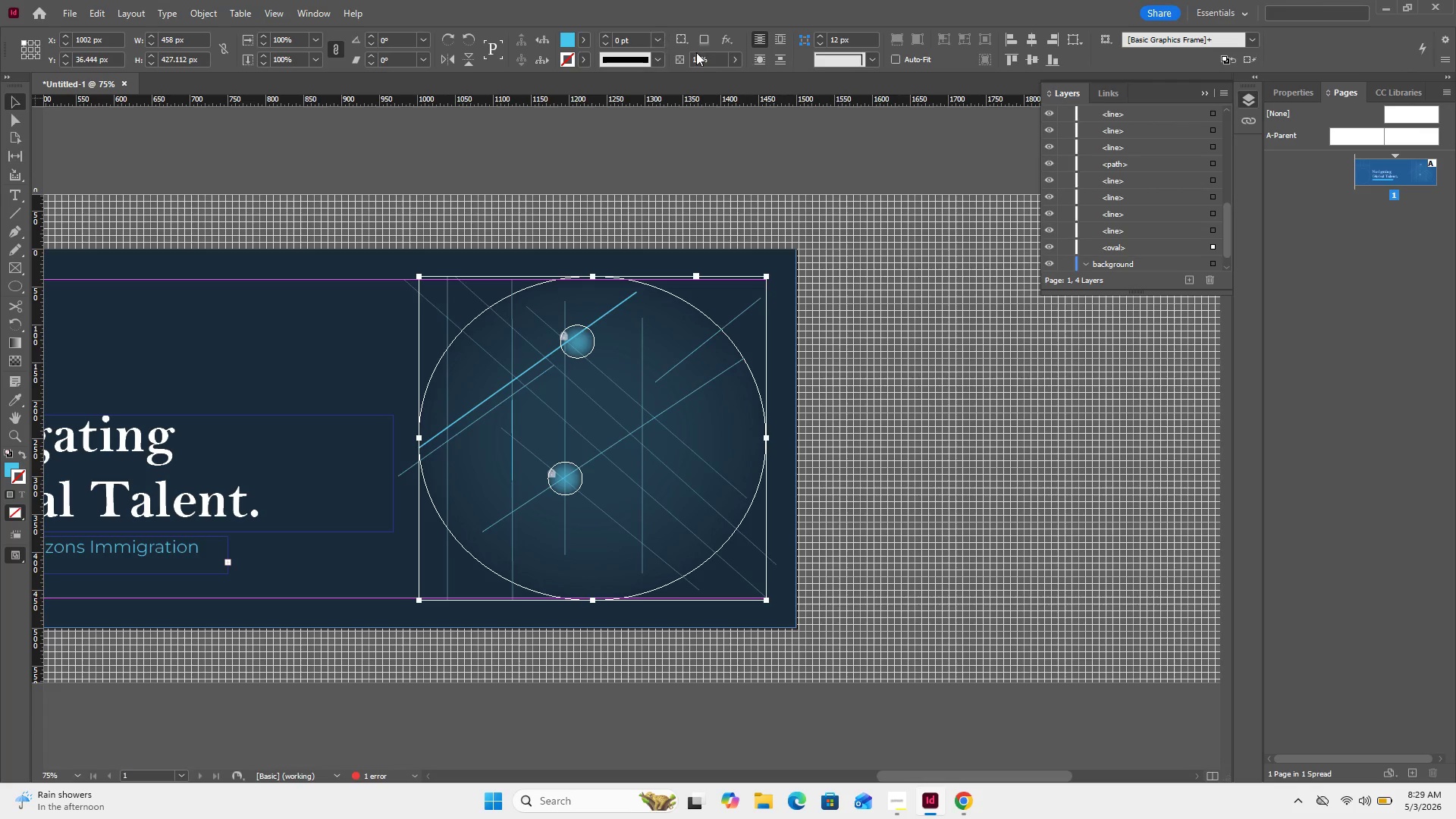 
left_click([735, 64])
 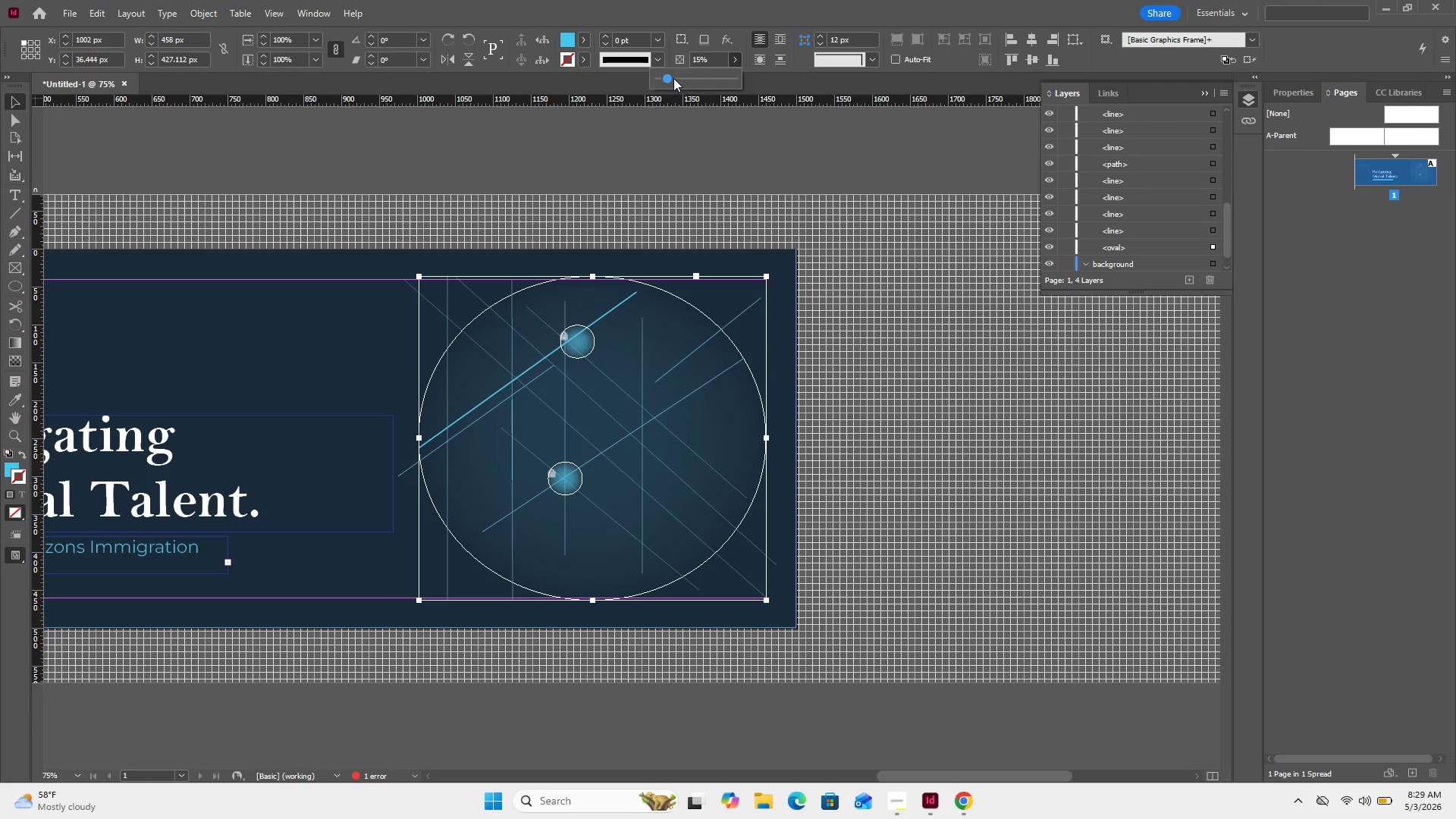 
left_click([673, 77])
 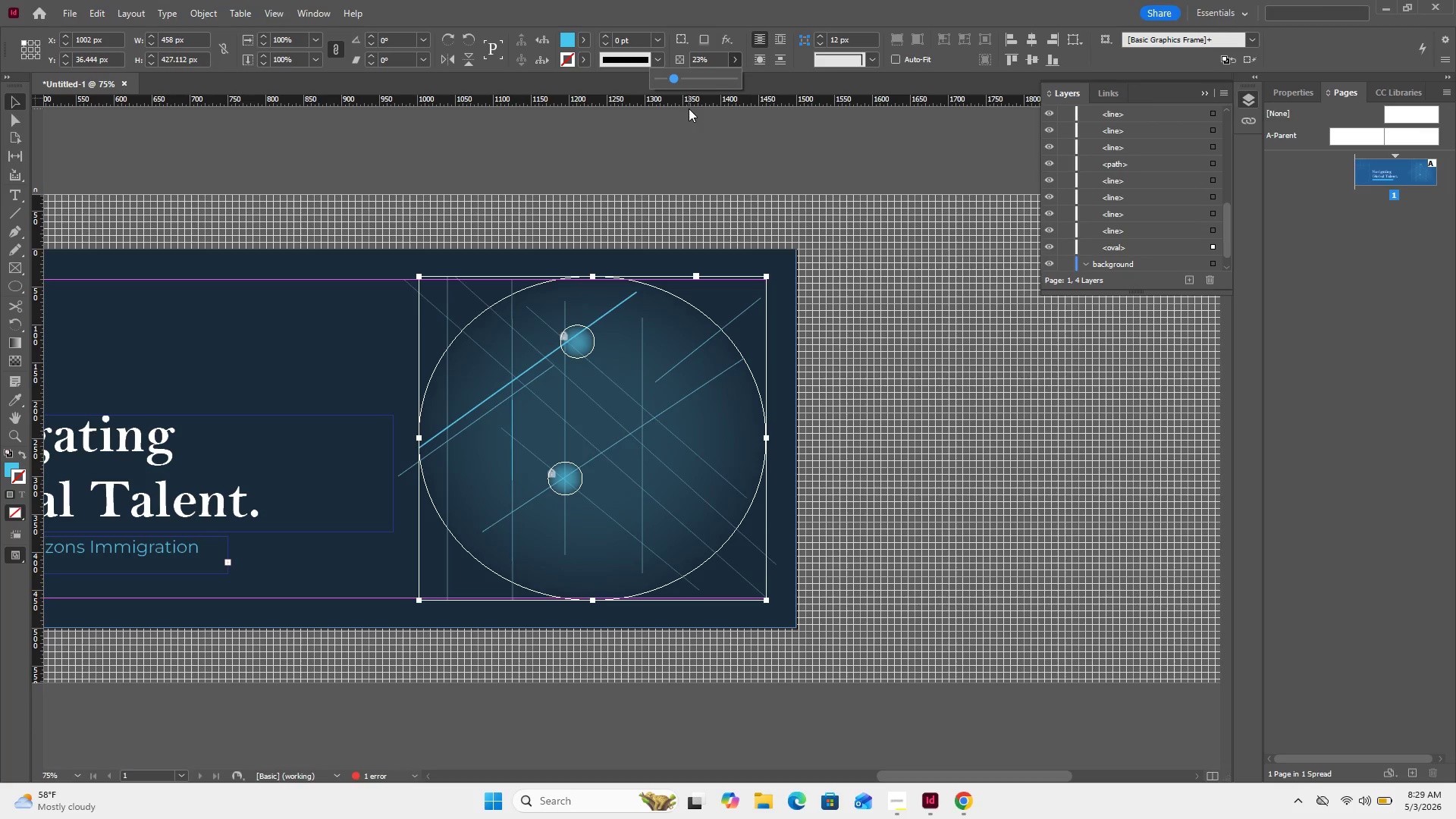 
left_click([695, 133])
 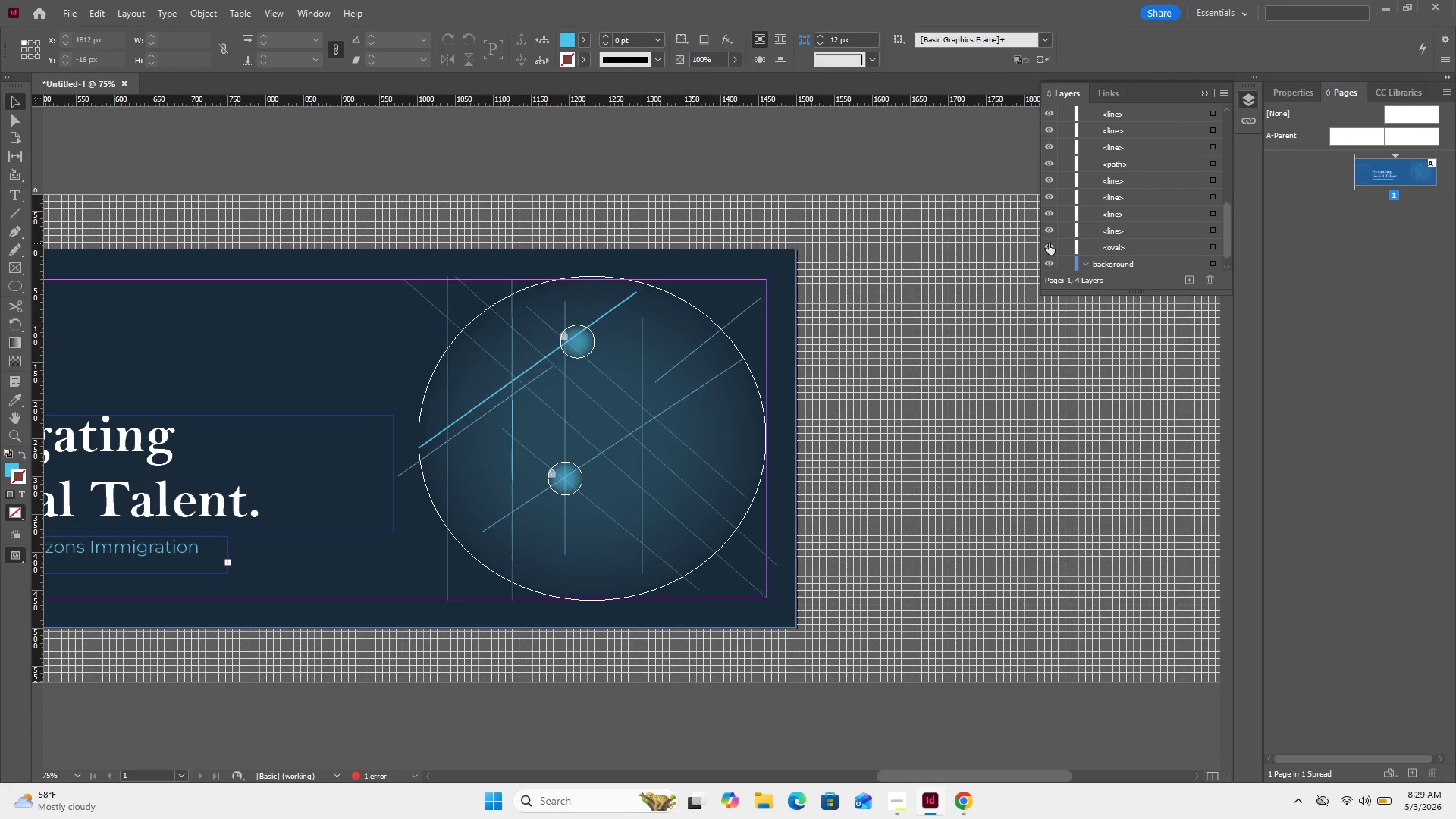 
left_click([1057, 242])
 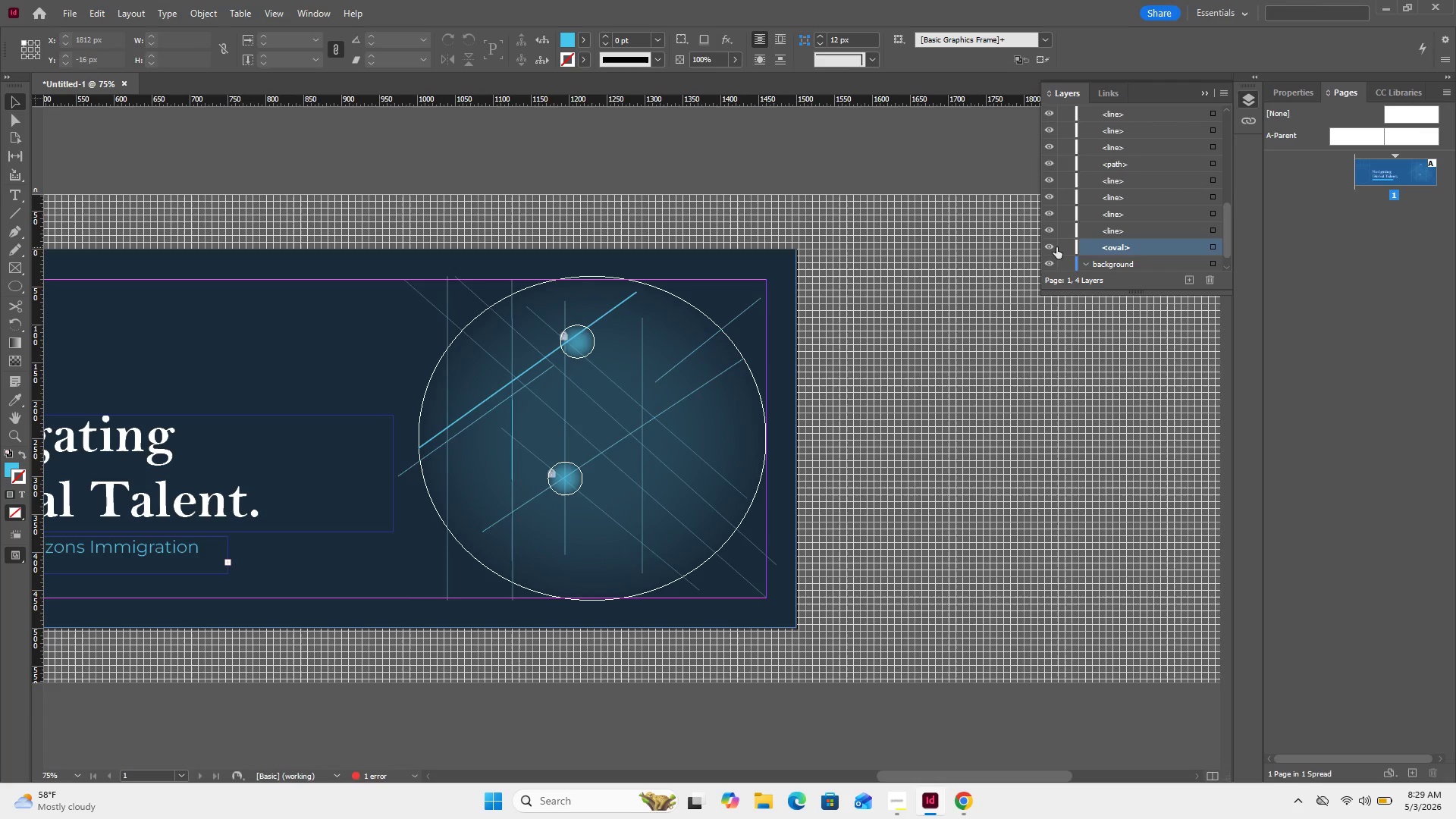 
left_click([1064, 243])
 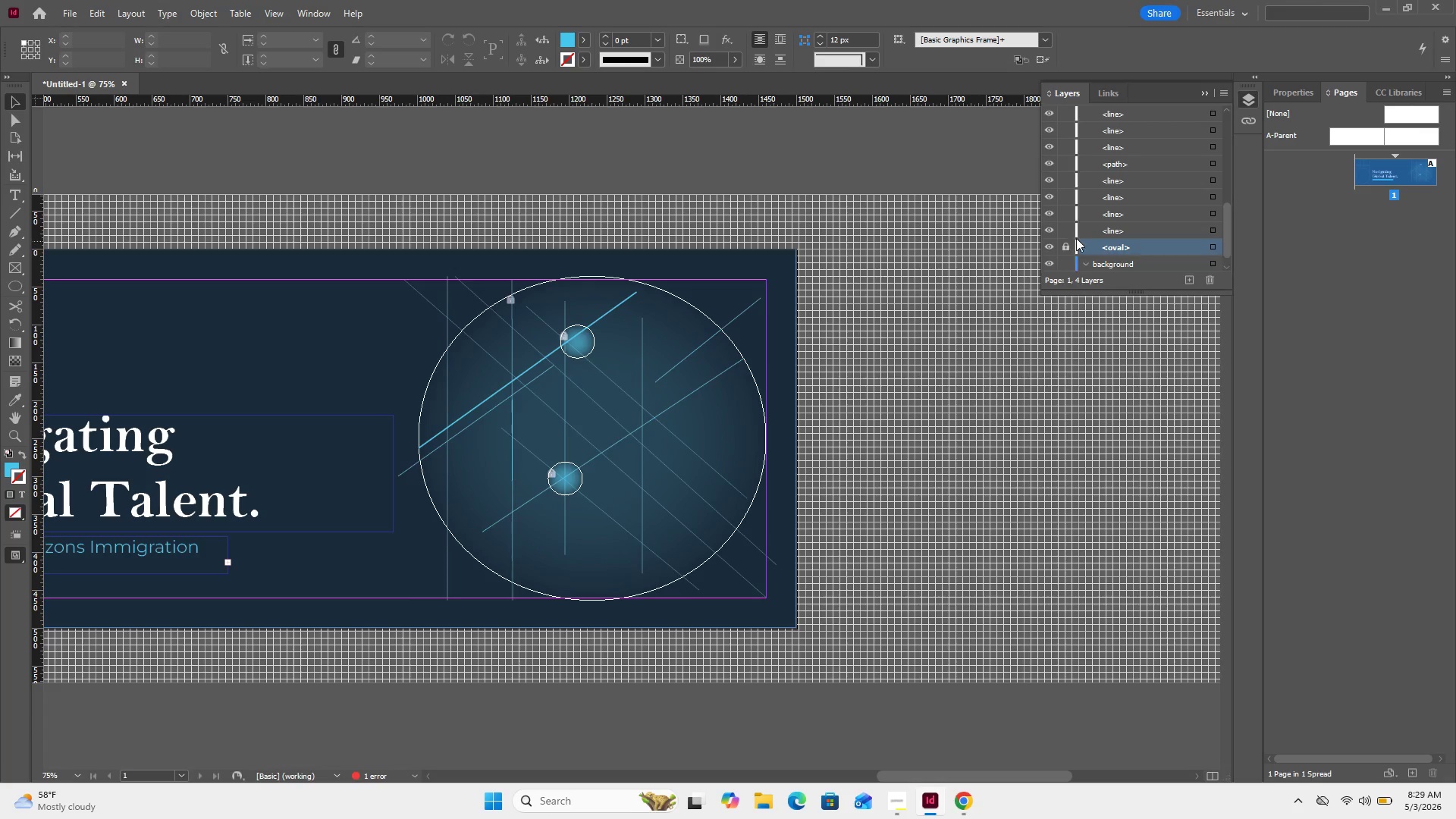 
scroll: coordinate [1196, 226], scroll_direction: down, amount: 4.0
 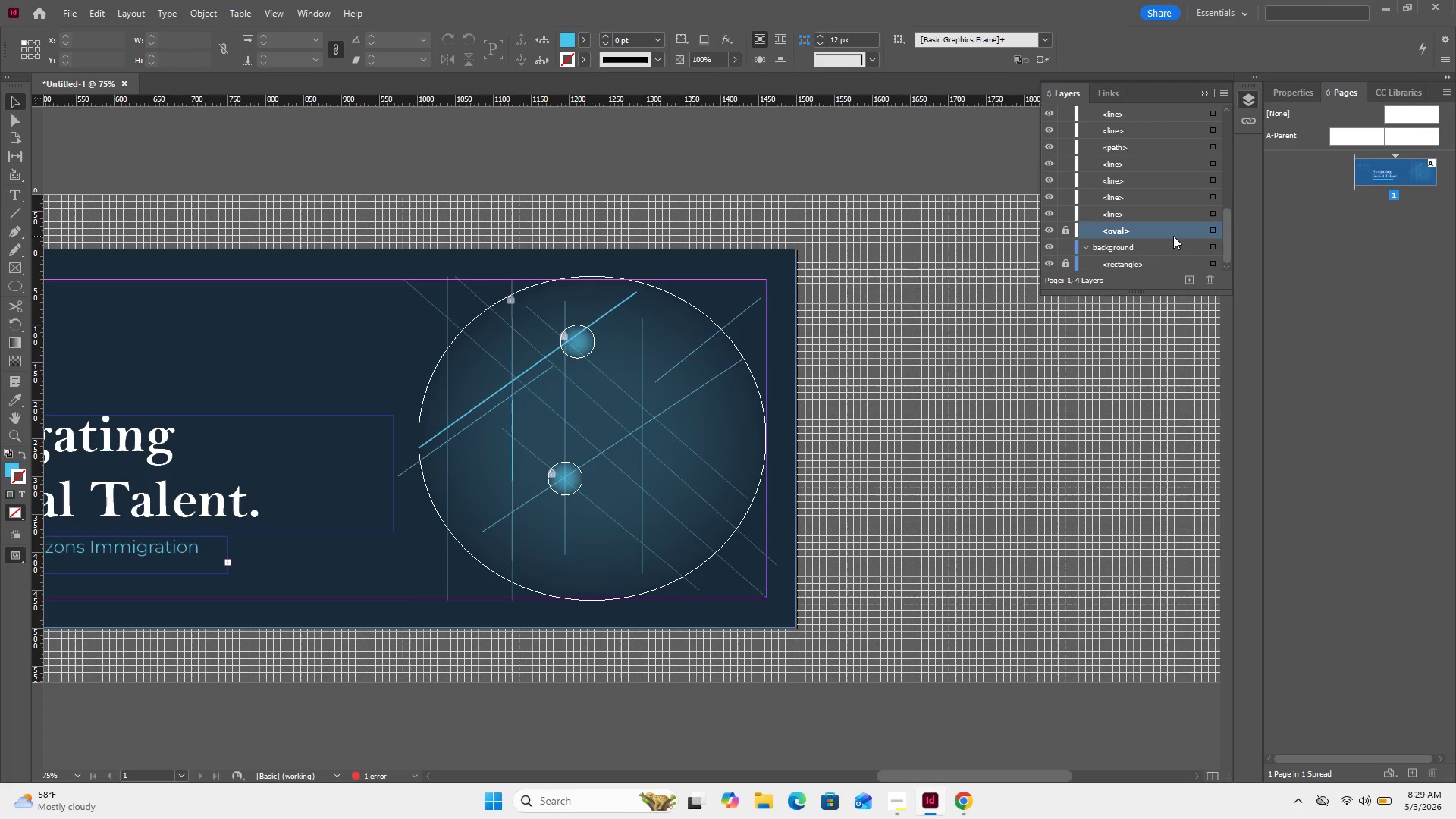 
scroll: coordinate [1173, 236], scroll_direction: up, amount: 10.0
 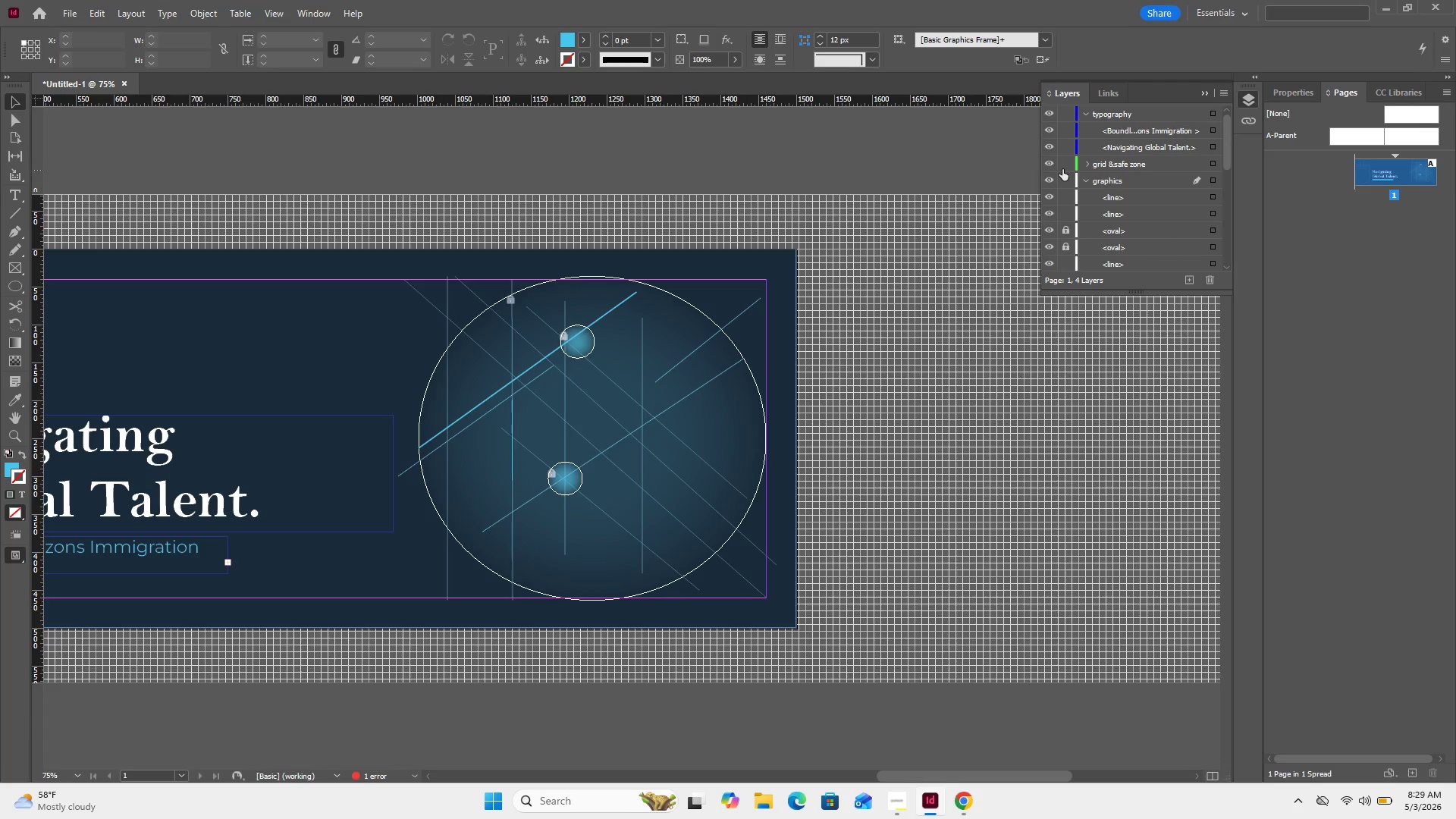 
left_click([1088, 163])
 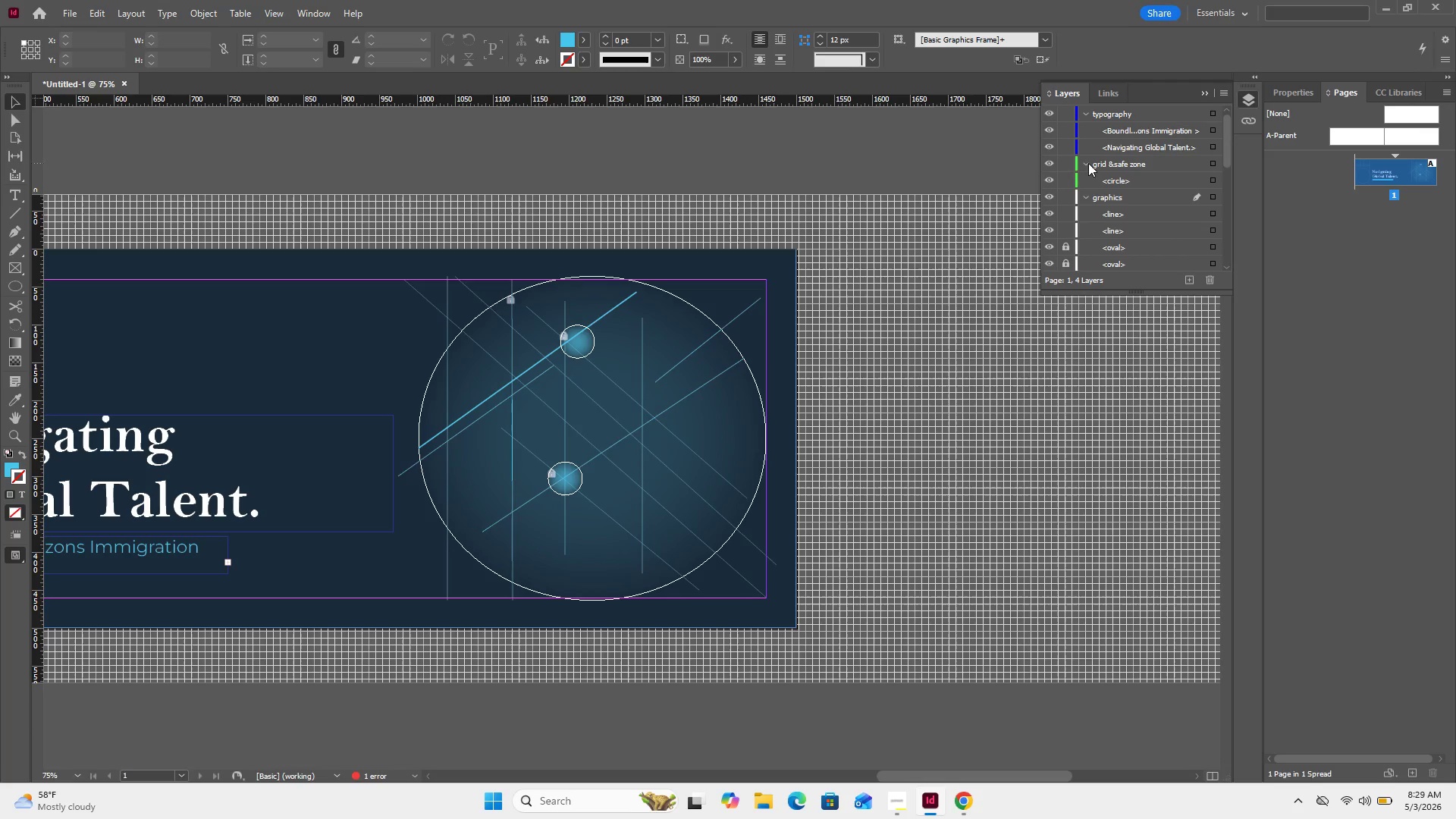 
scroll: coordinate [1088, 163], scroll_direction: up, amount: 2.0
 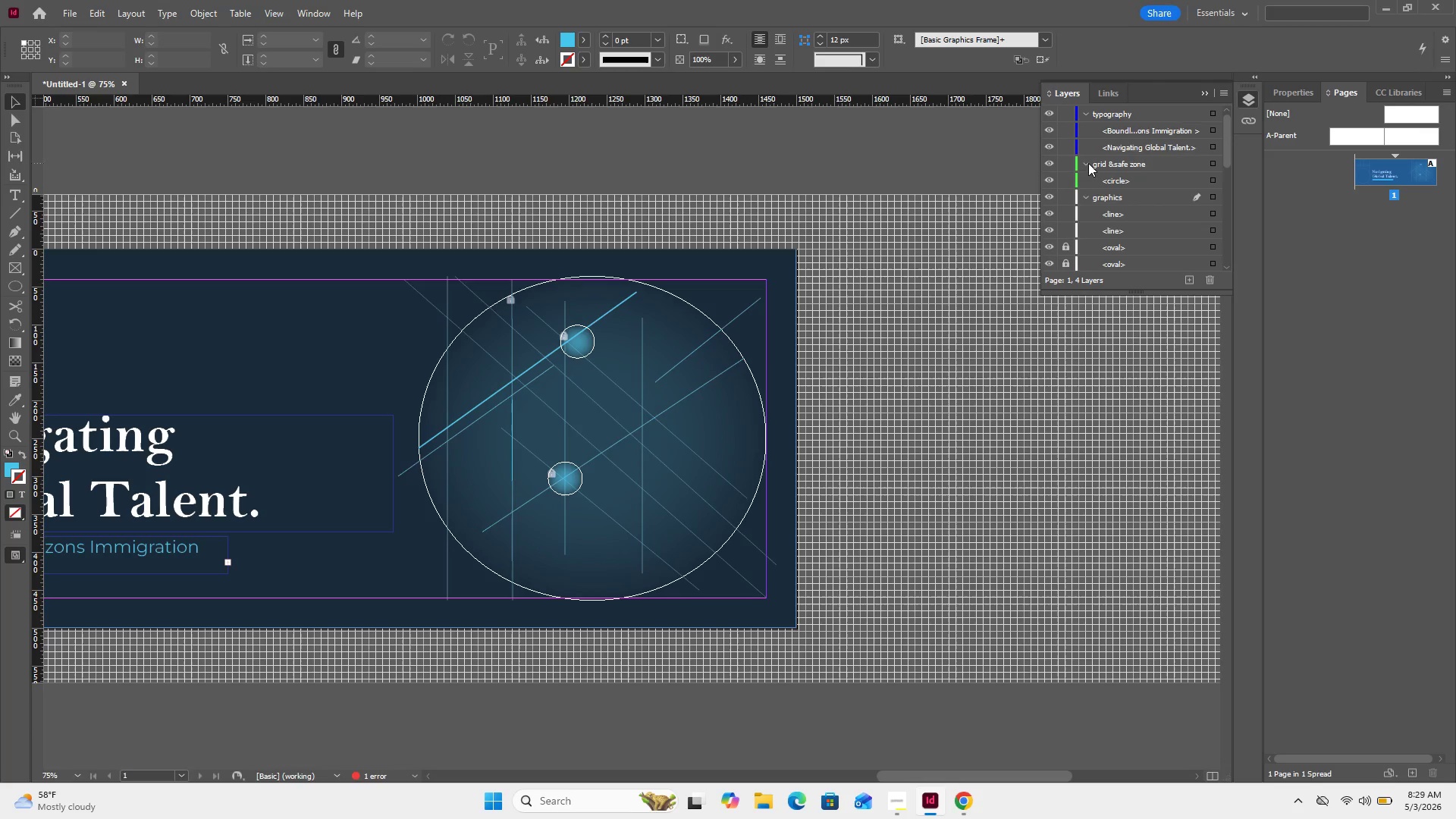 
scroll: coordinate [1088, 163], scroll_direction: none, amount: 0.0
 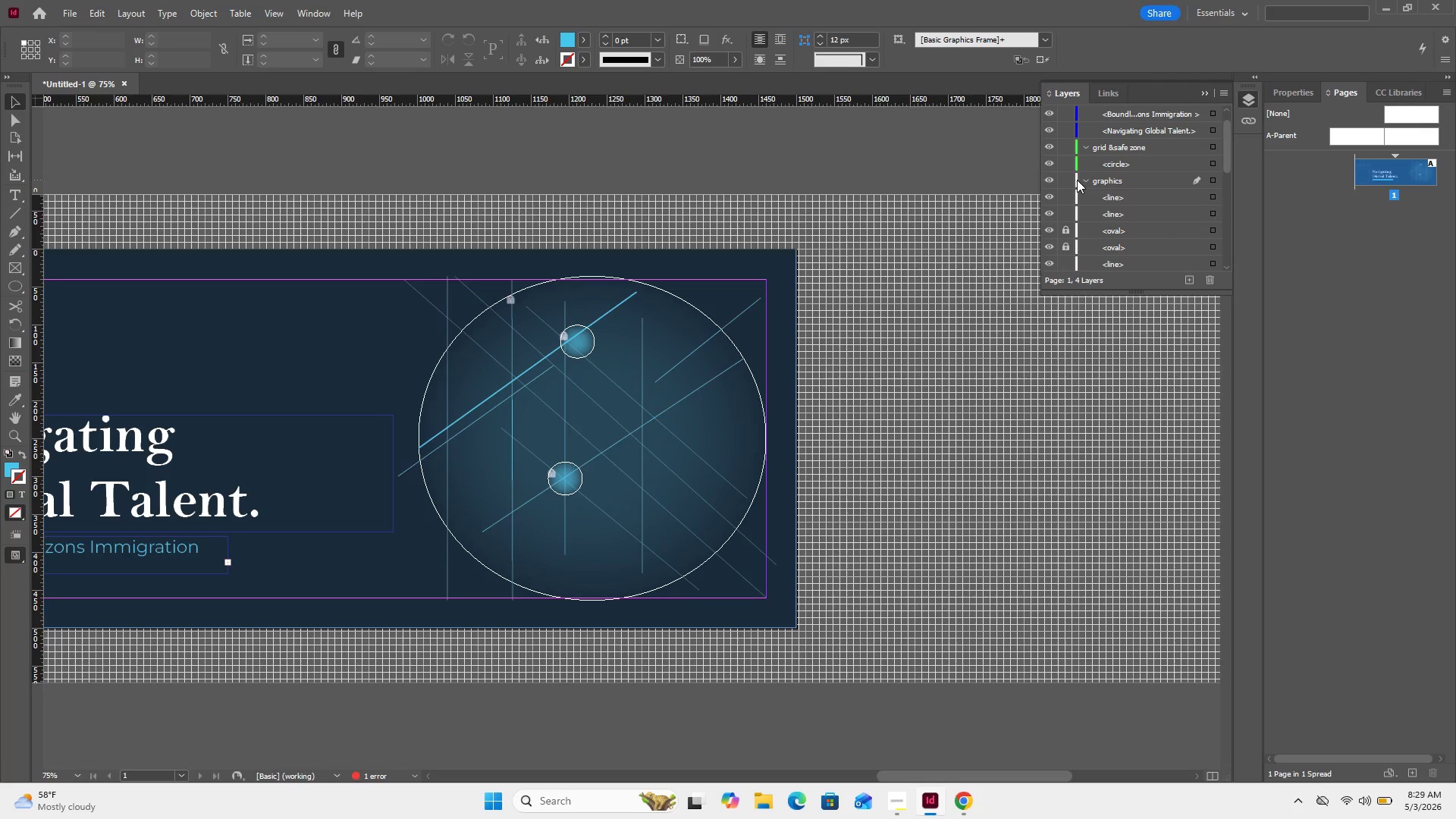 
left_click([1081, 179])
 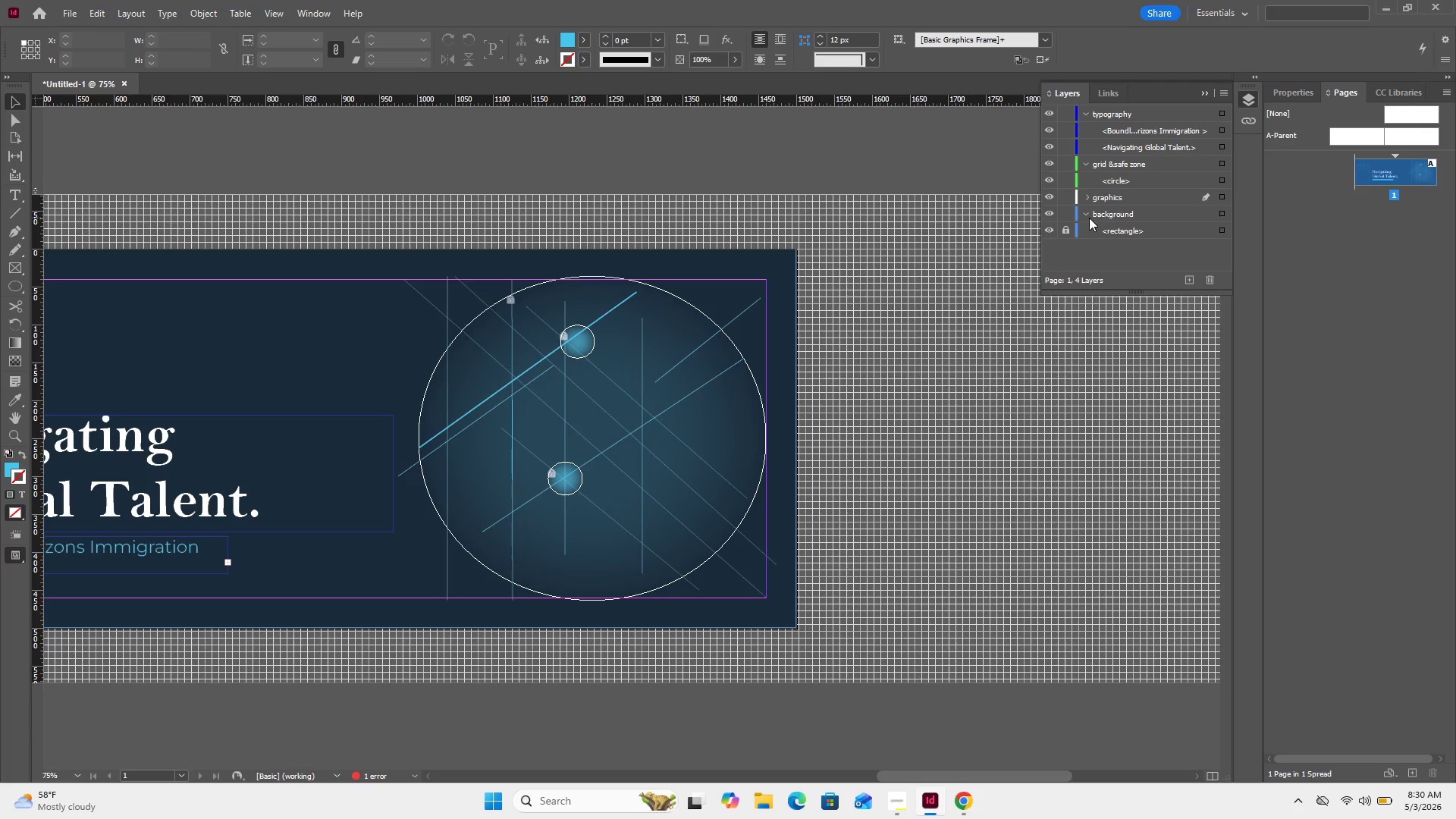 
left_click([1090, 212])
 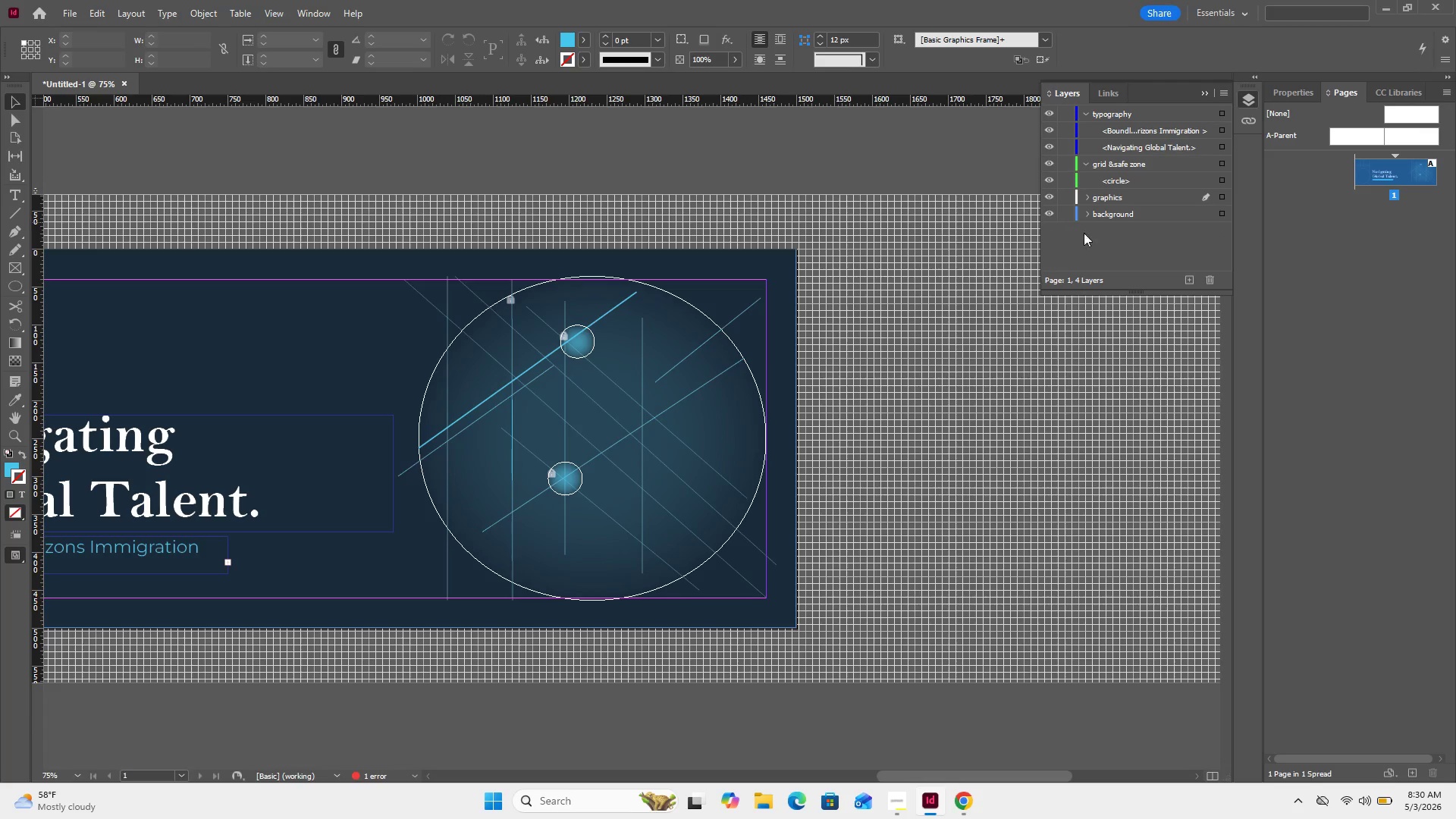 
wait(5.75)
 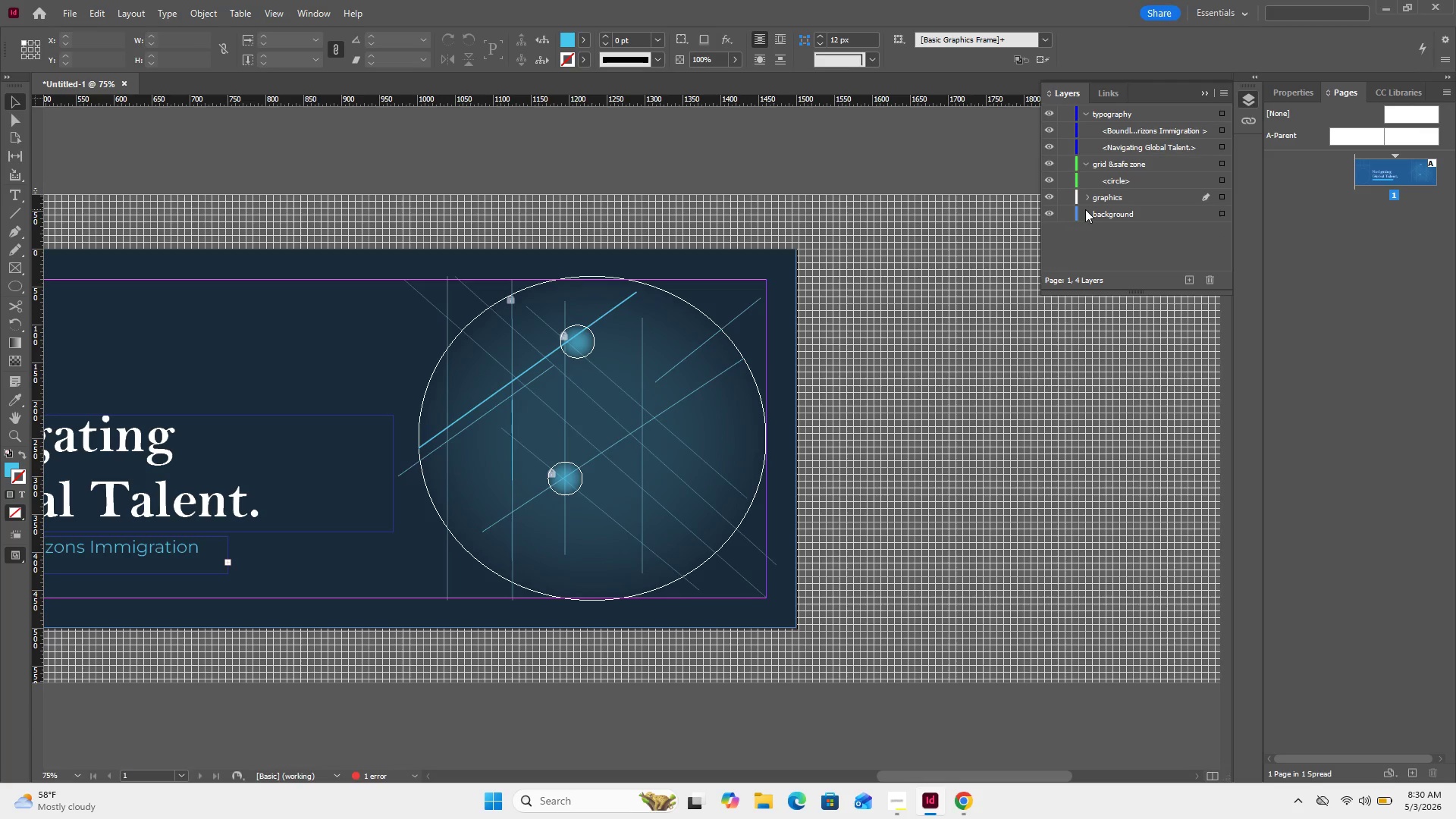 
scroll: coordinate [1037, 433], scroll_direction: down, amount: 1.0
 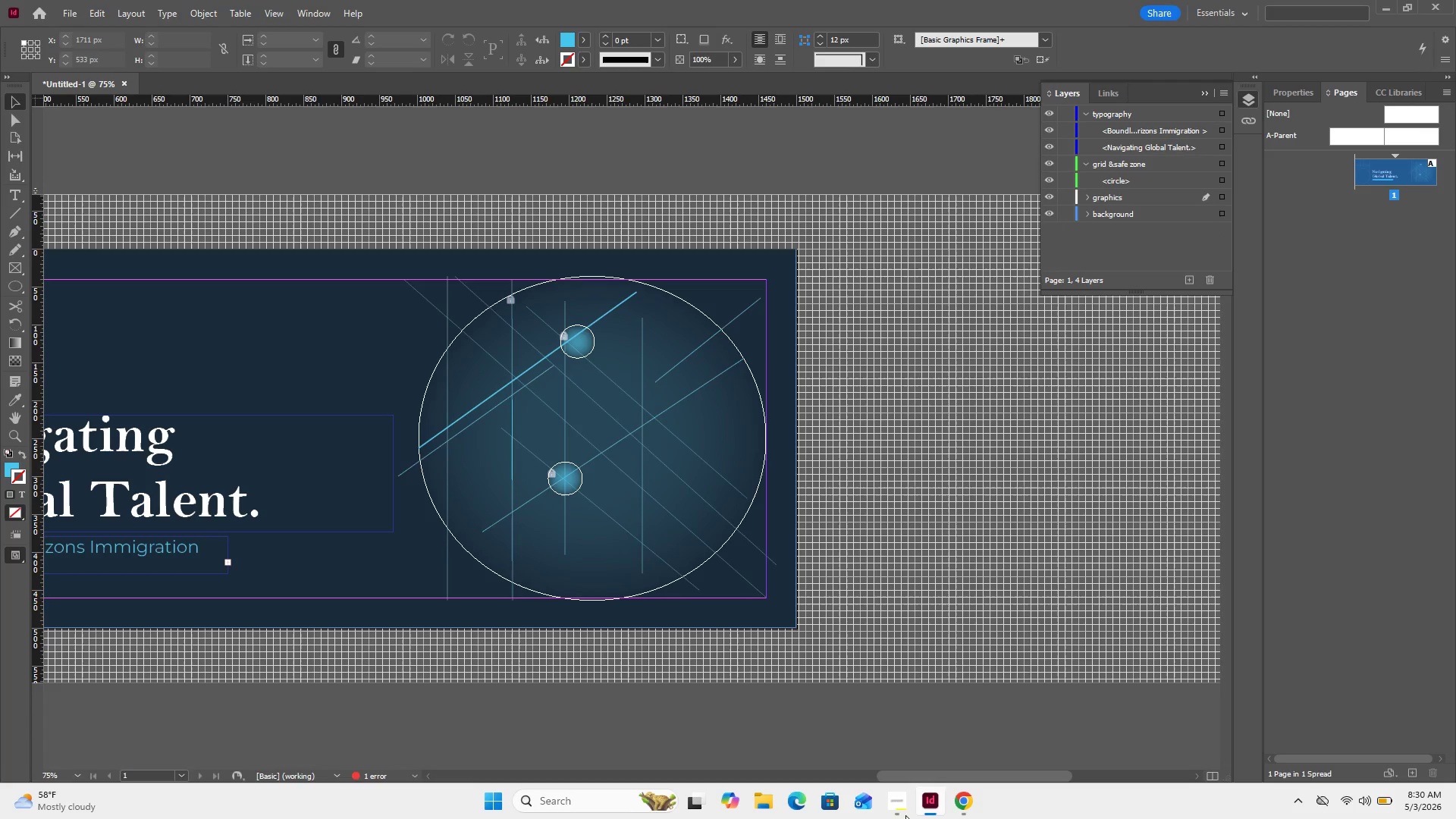 
left_click([893, 808])